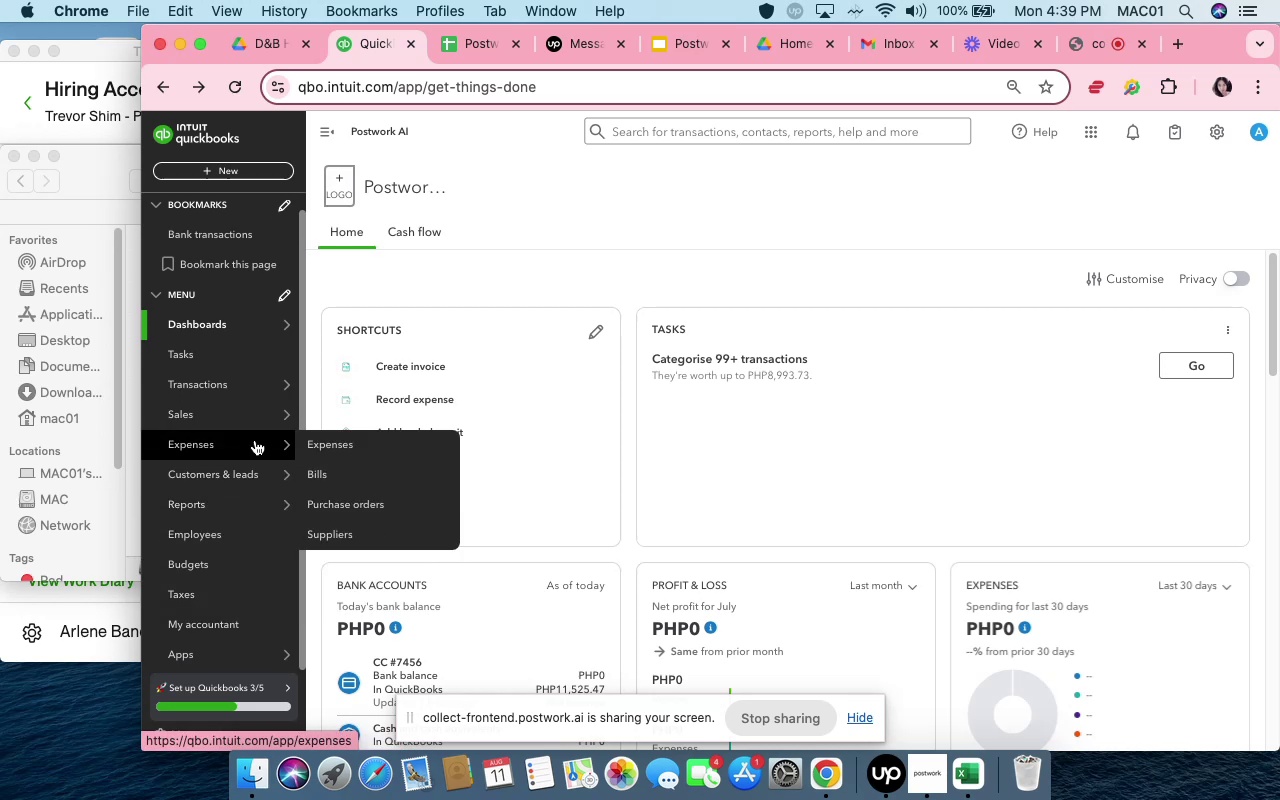 
mouse_move([257, 399])
 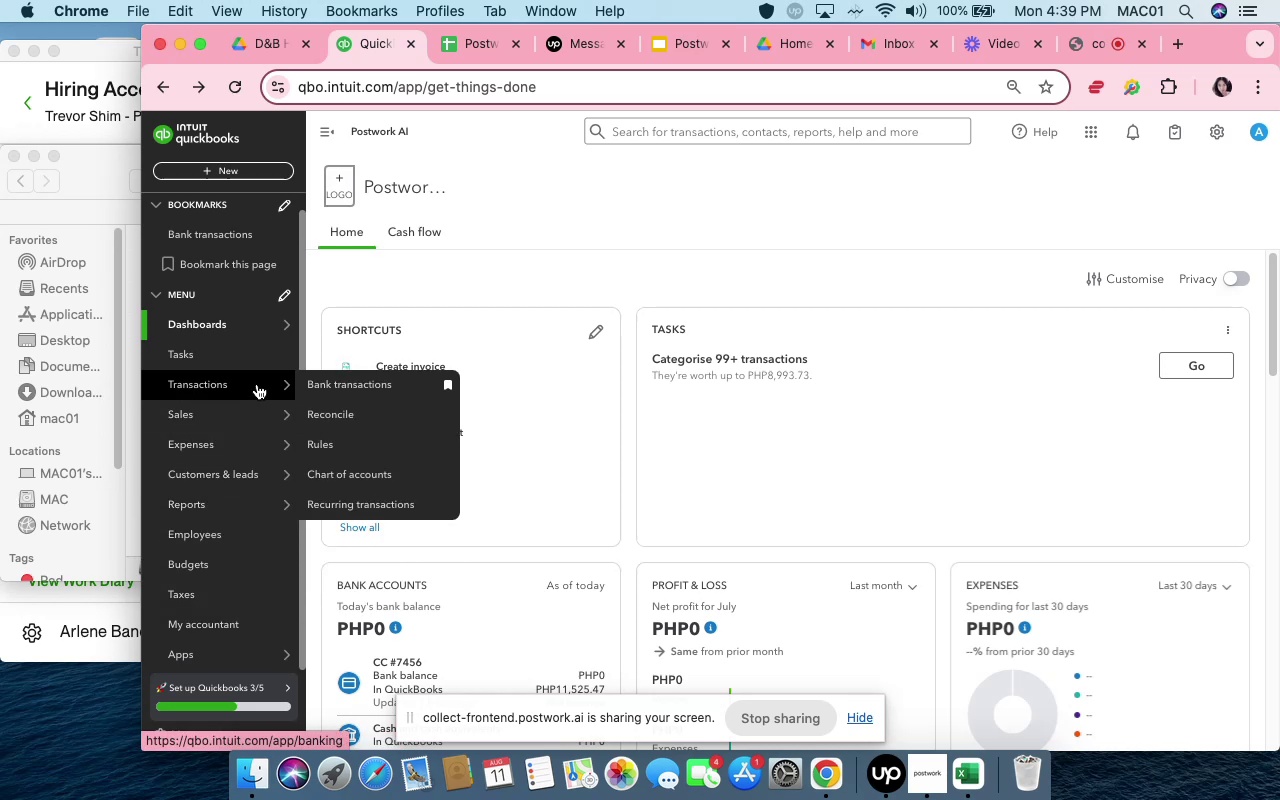 
mouse_move([279, 397])
 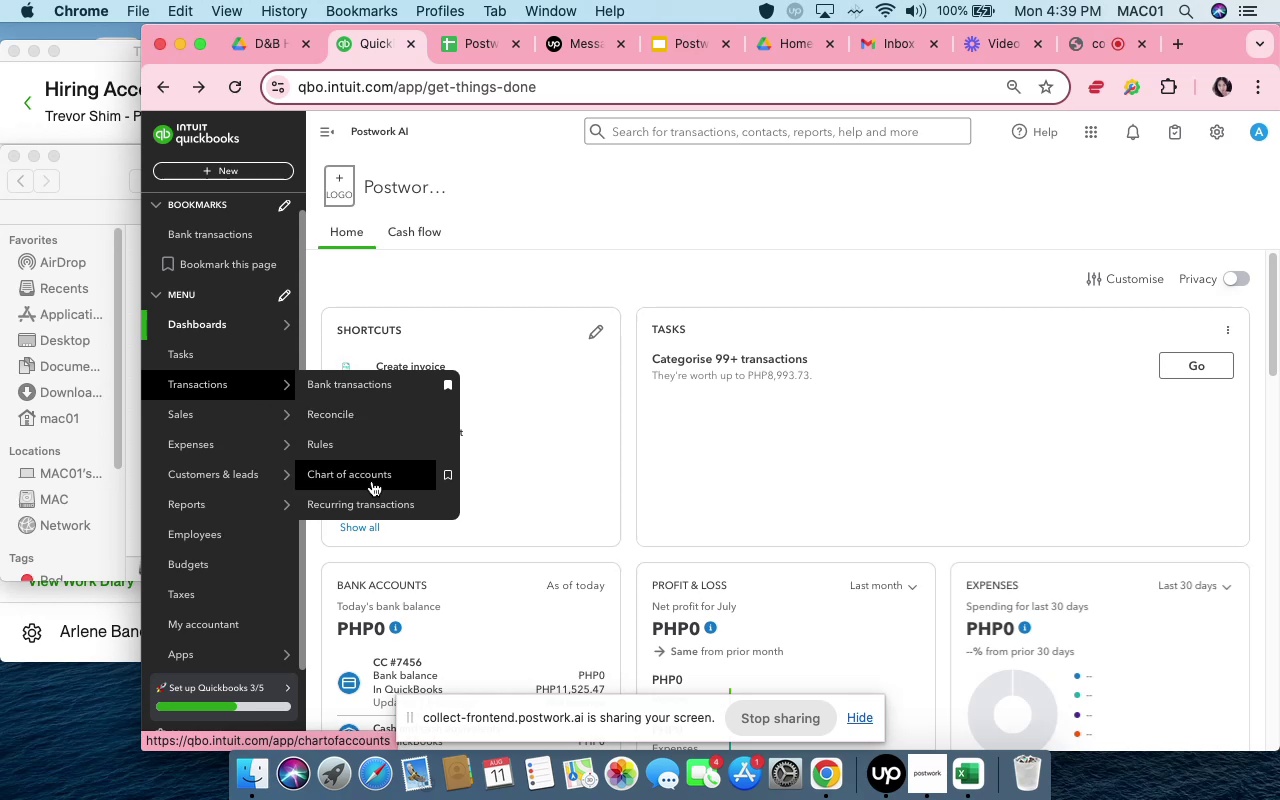 
left_click([372, 481])
 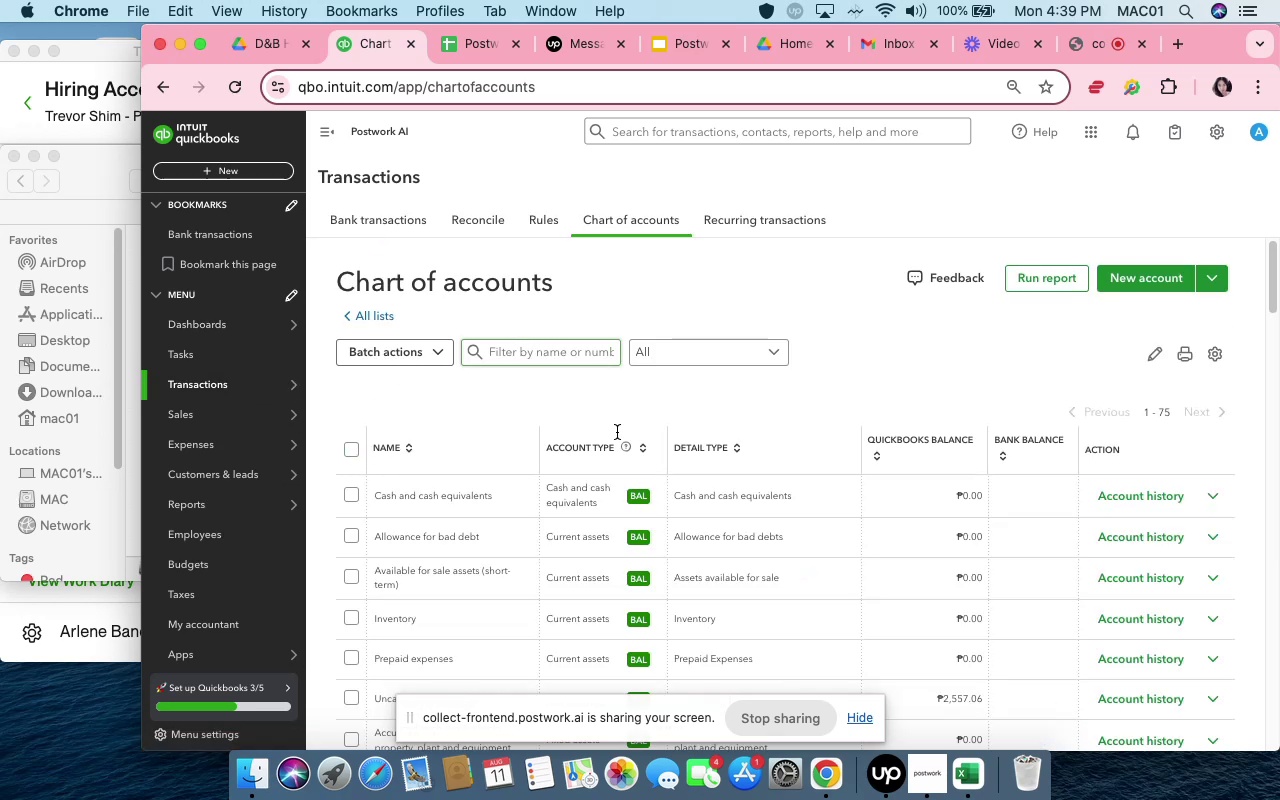 
wait(10.9)
 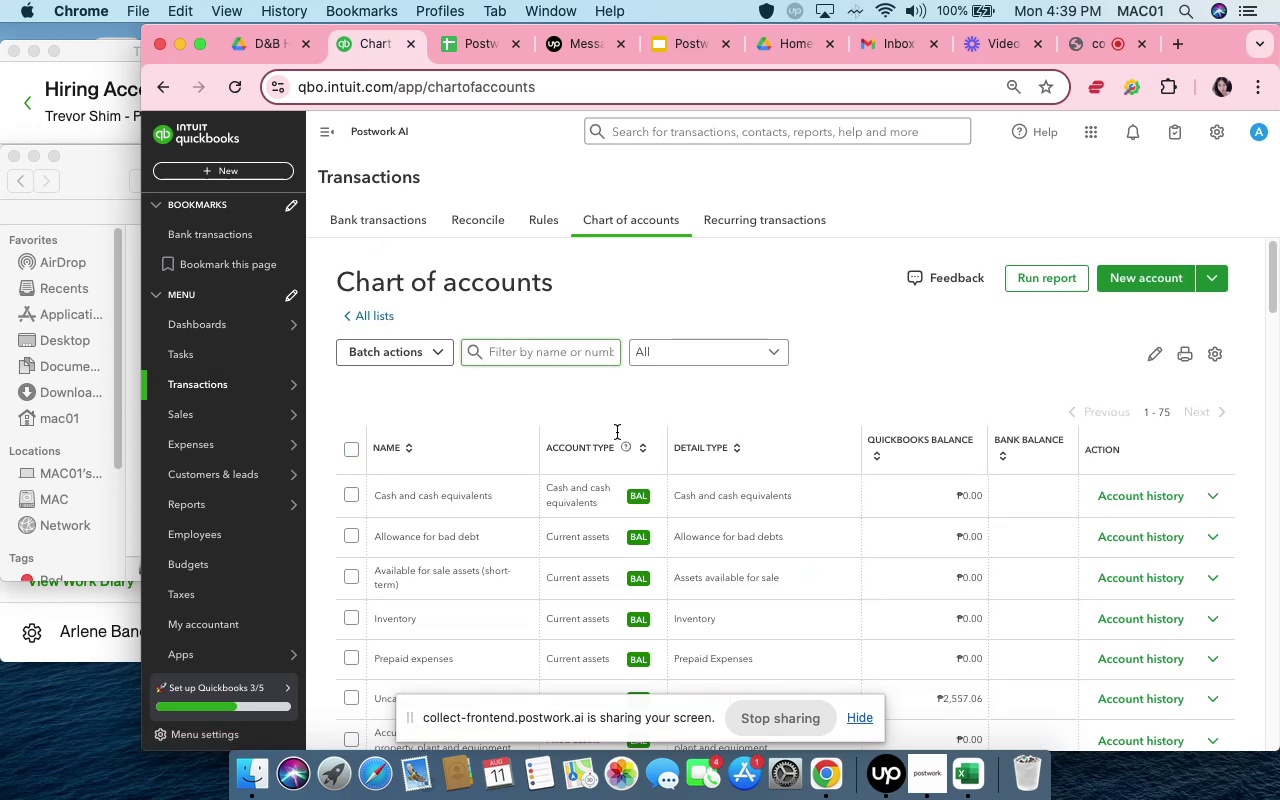 
left_click([1158, 277])
 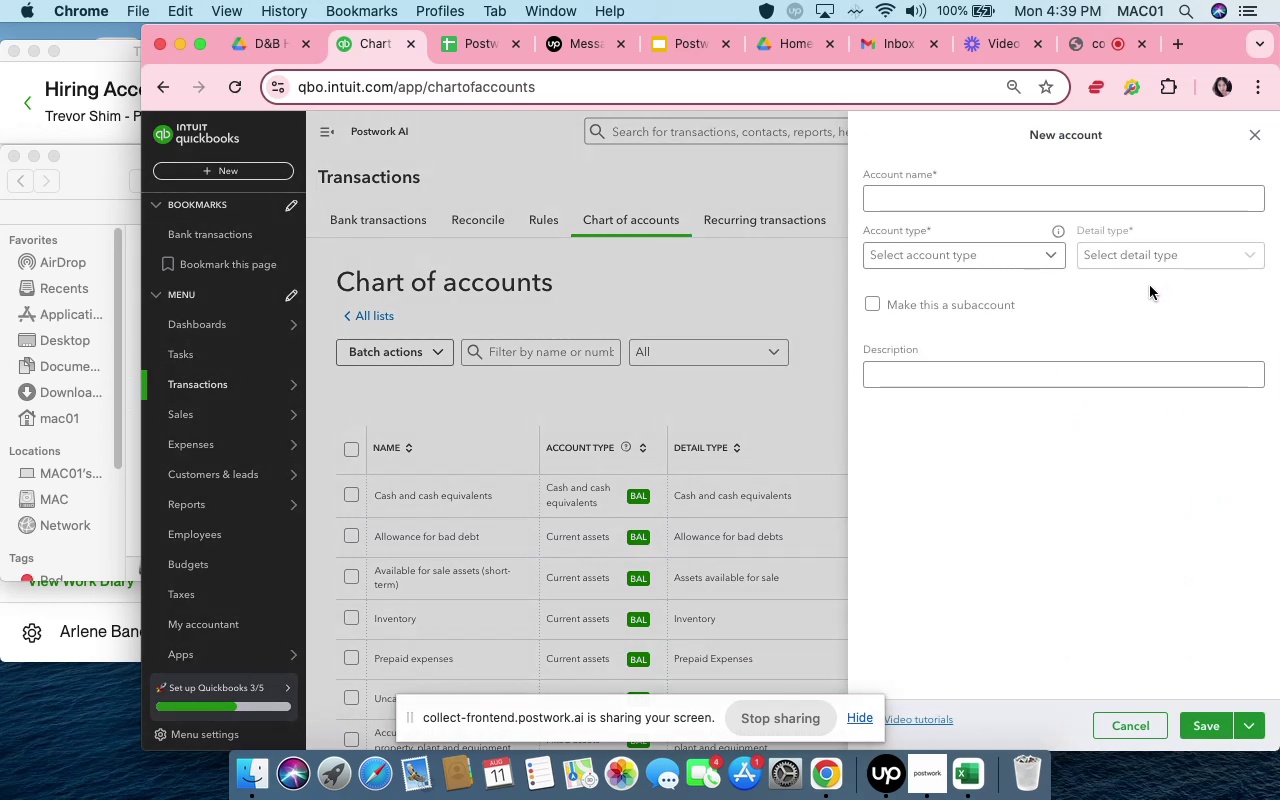 
left_click([873, 191])
 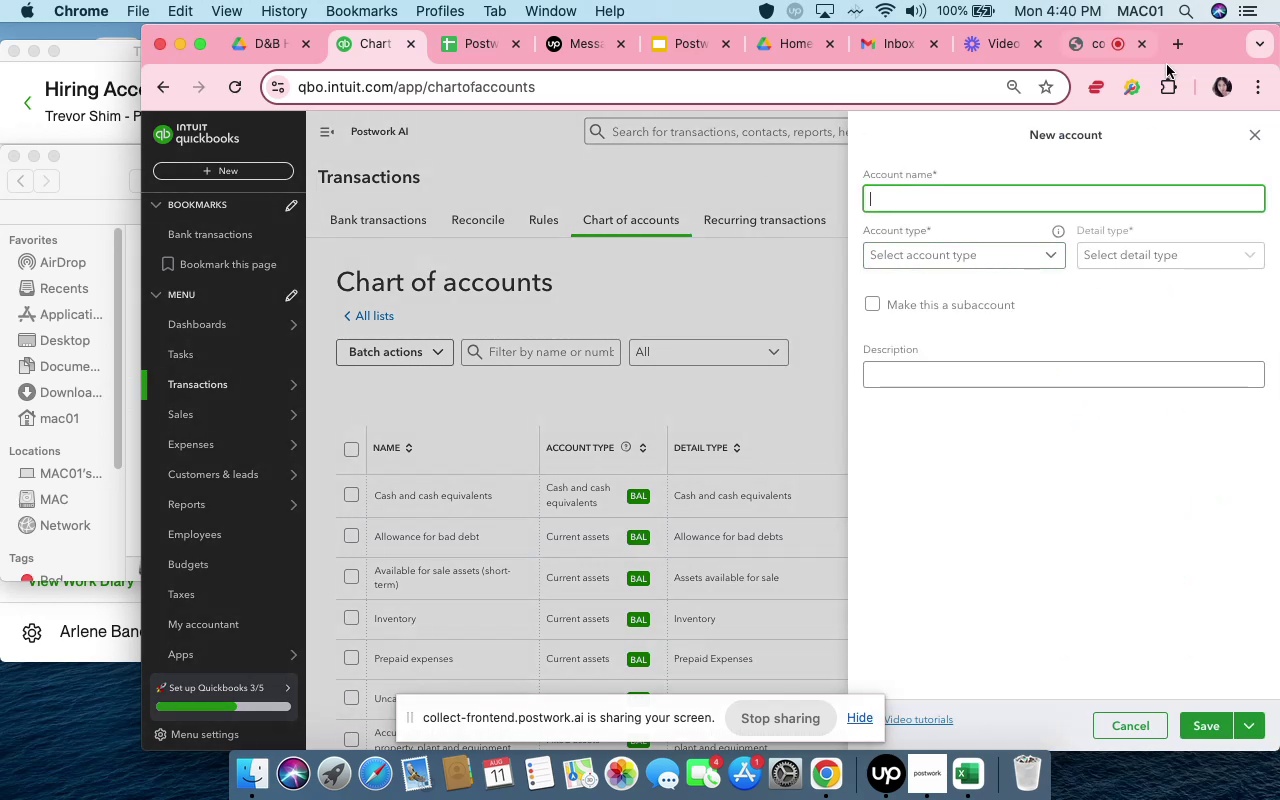 
left_click_drag(start_coordinate=[1210, 49], to_coordinate=[993, 412])
 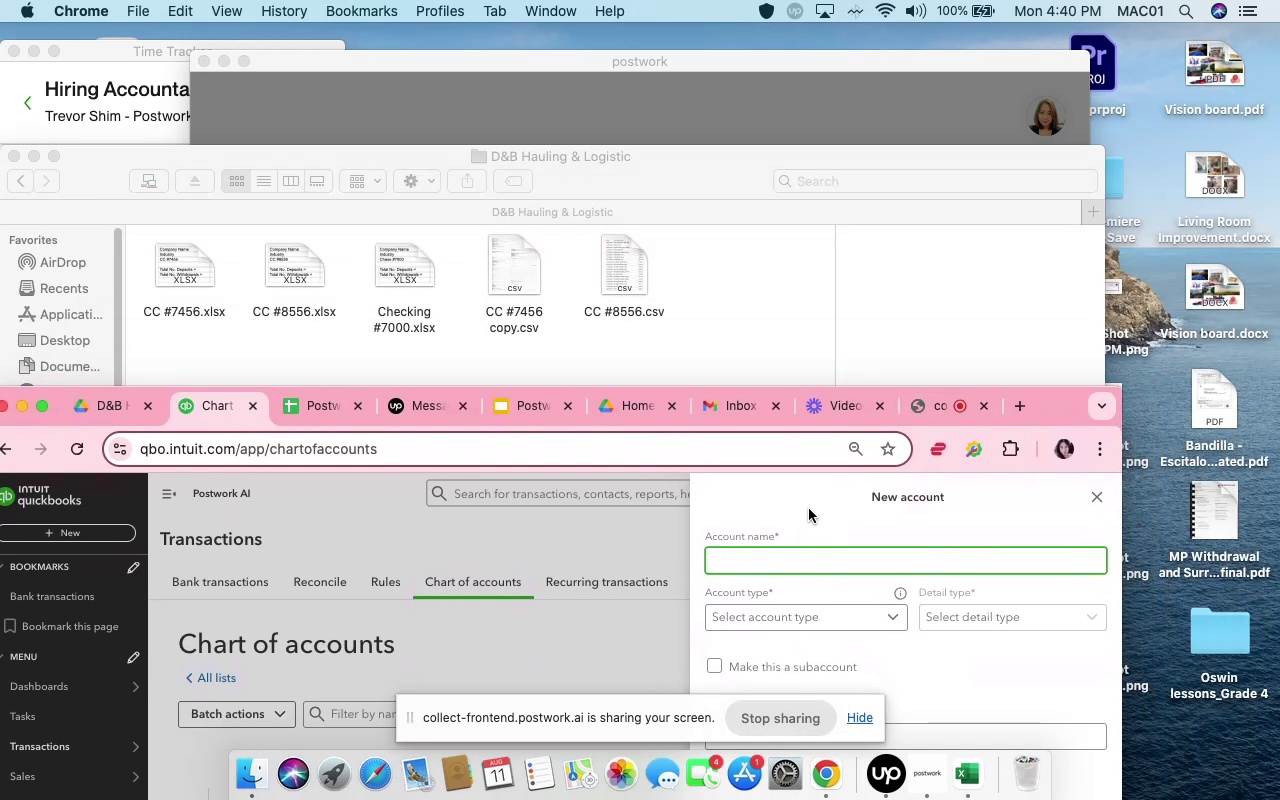 
type(CC #8556)
 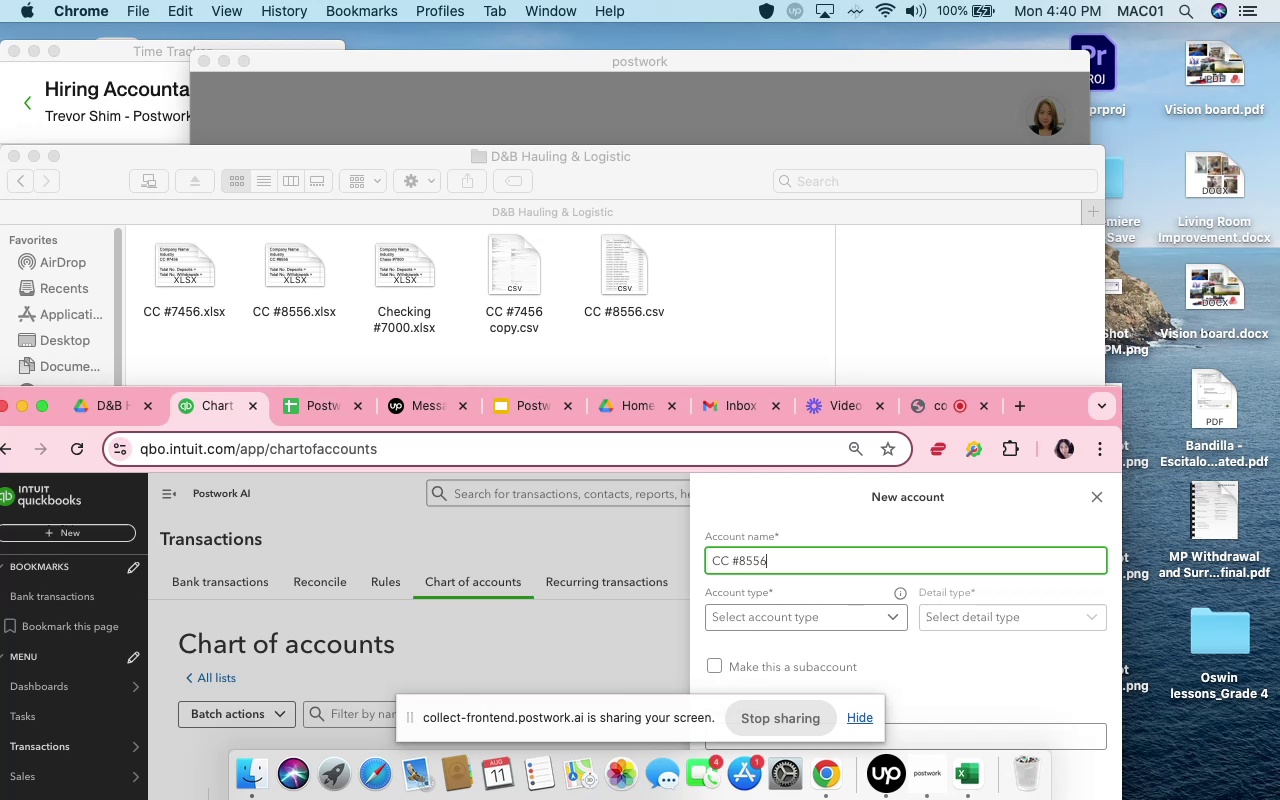 
wait(5.19)
 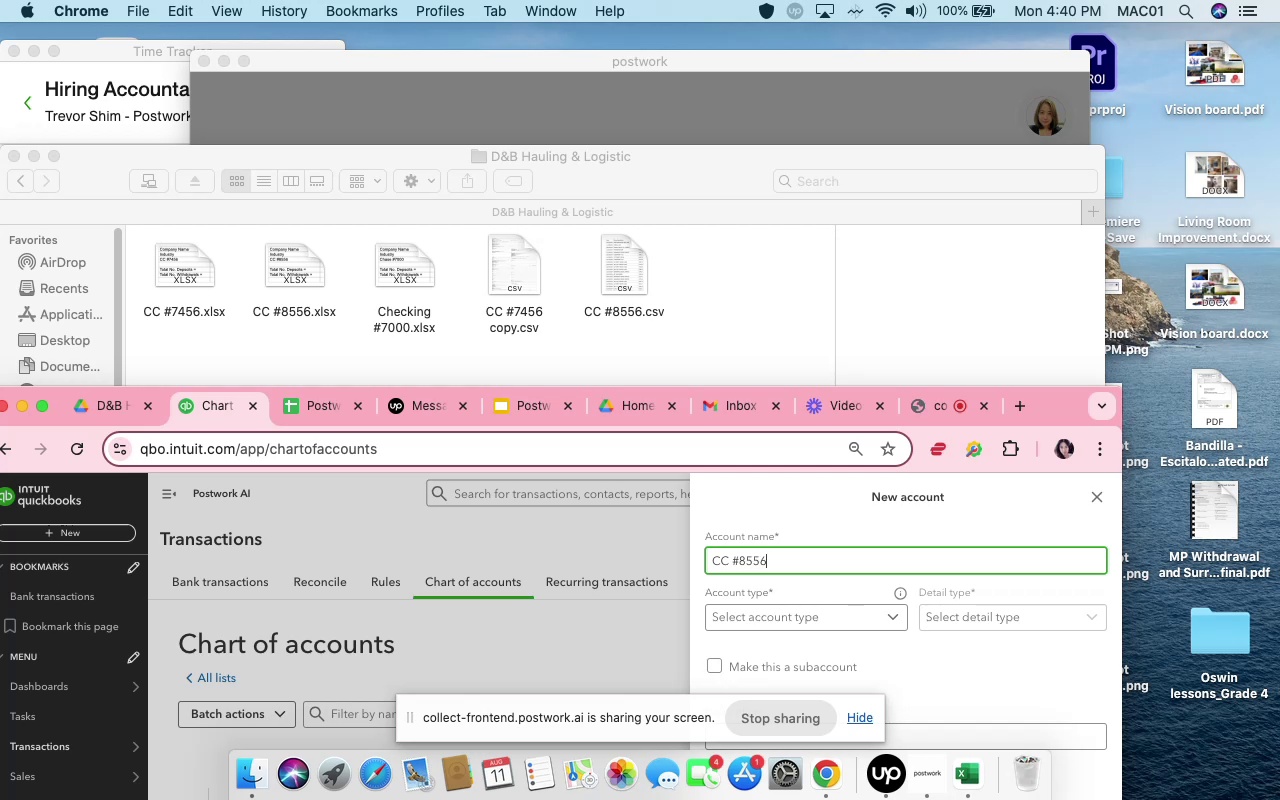 
left_click_drag(start_coordinate=[1065, 414], to_coordinate=[1189, 19])
 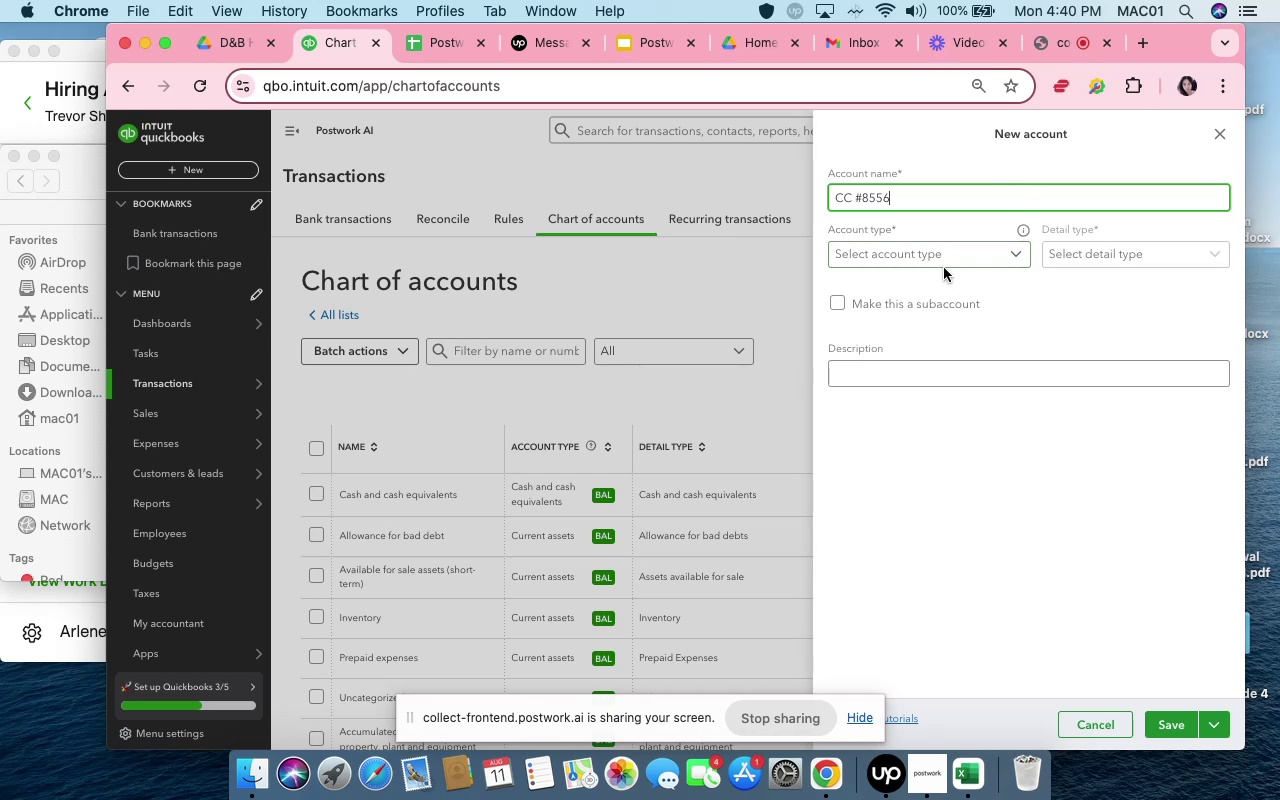 
left_click([946, 256])
 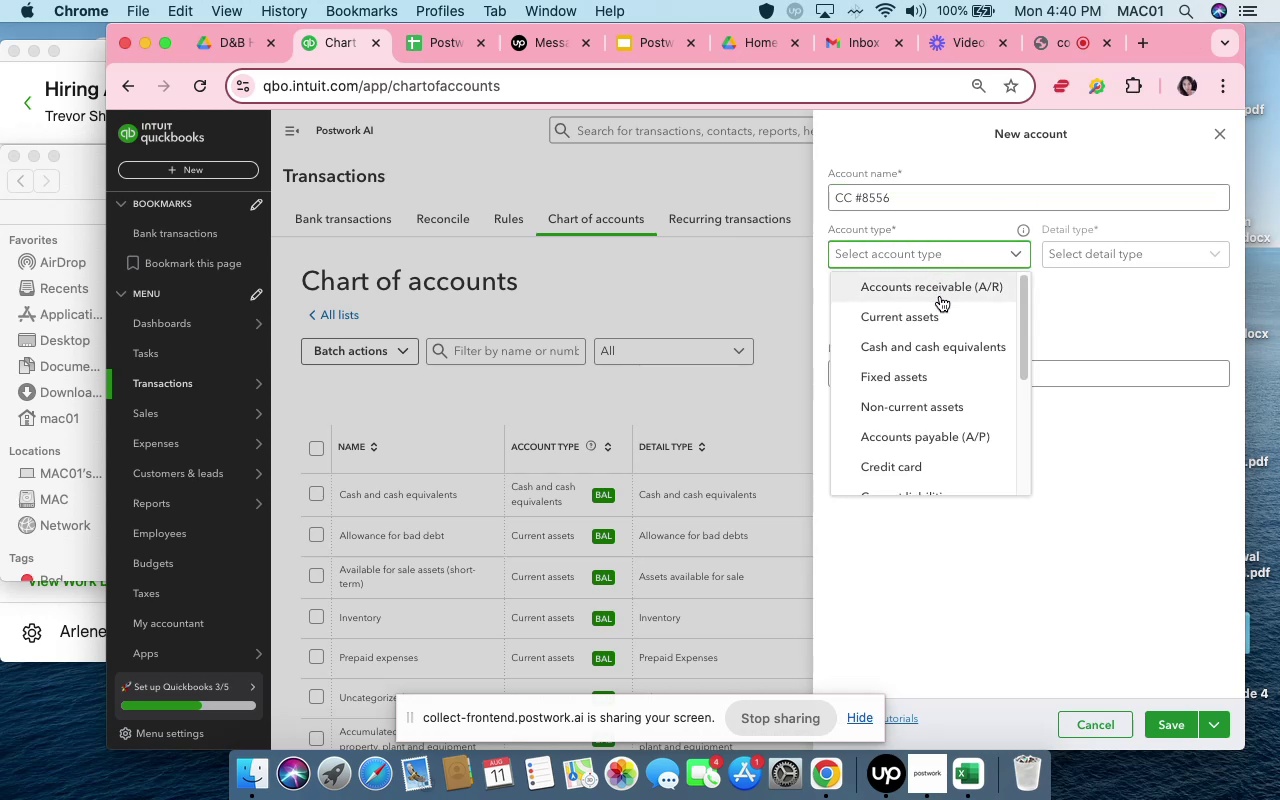 
wait(6.7)
 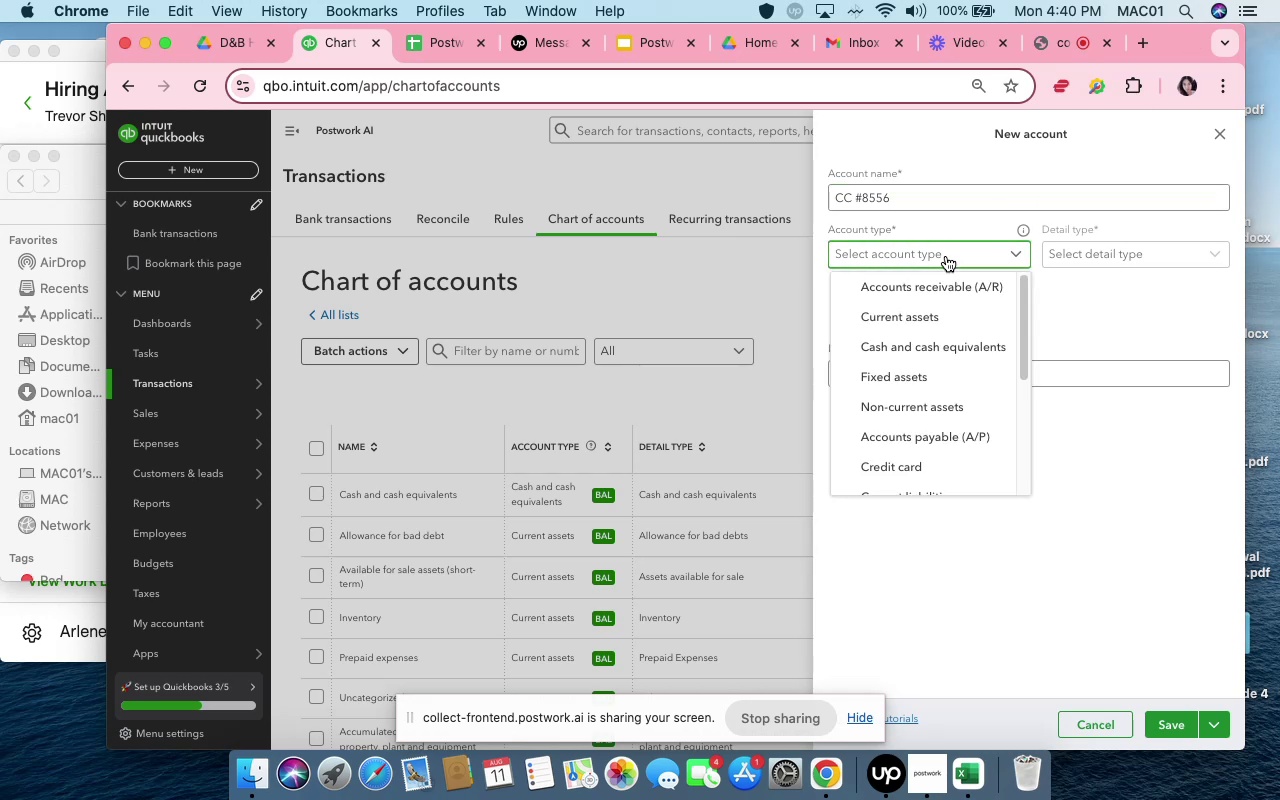 
left_click([947, 471])
 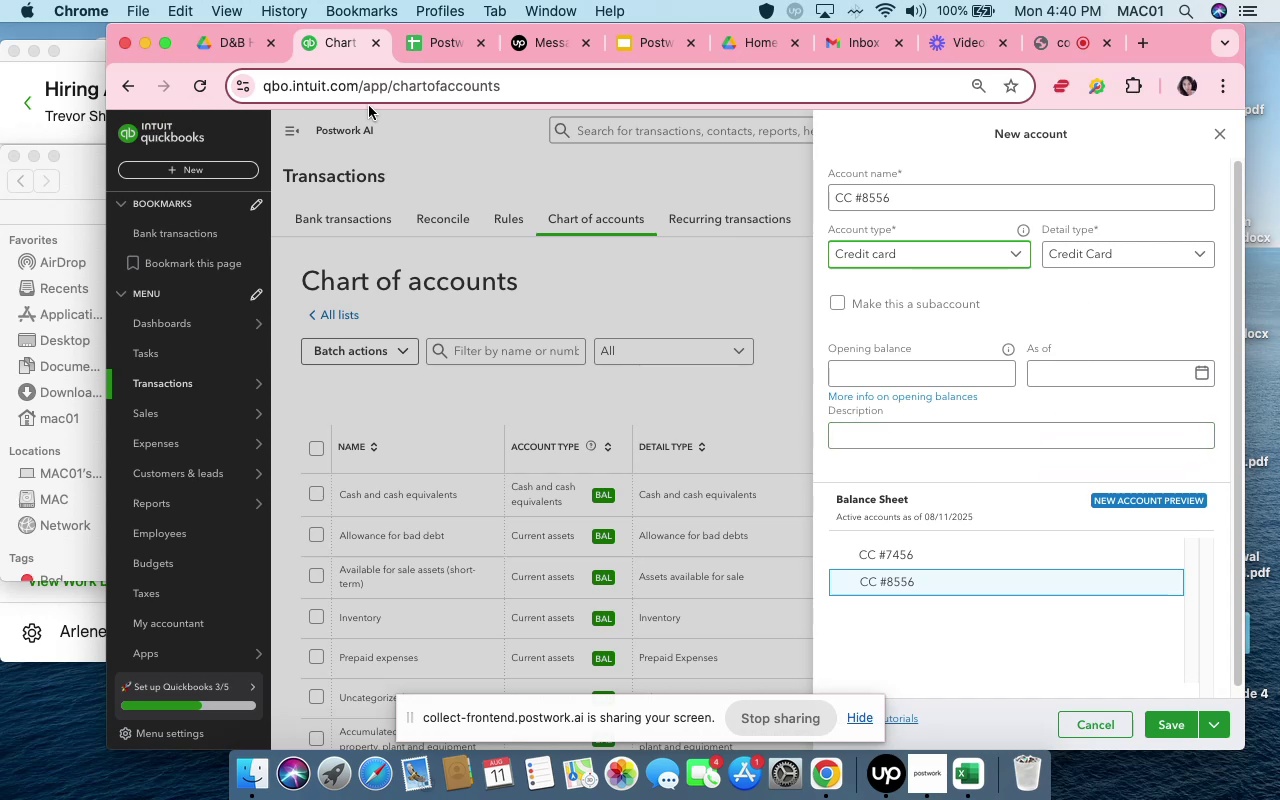 
wait(12.86)
 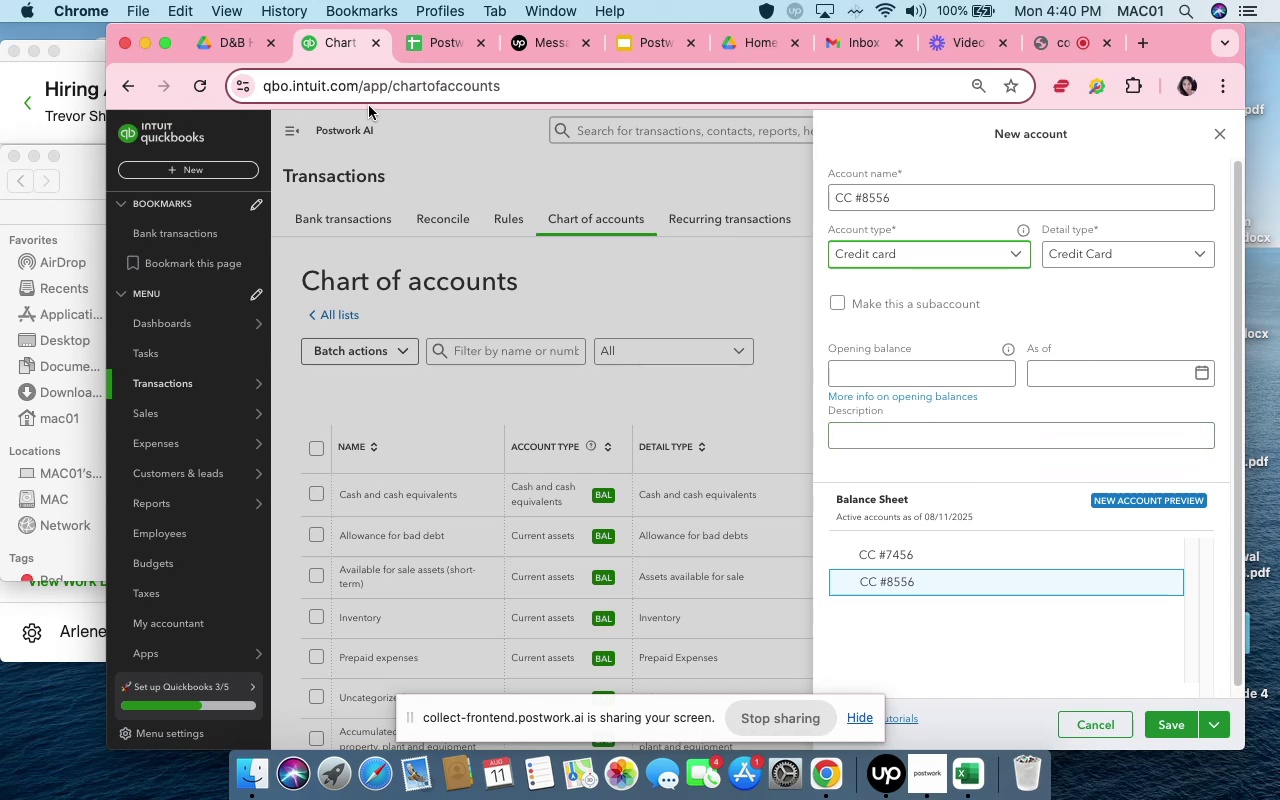 
left_click_drag(start_coordinate=[1177, 41], to_coordinate=[1035, 353])
 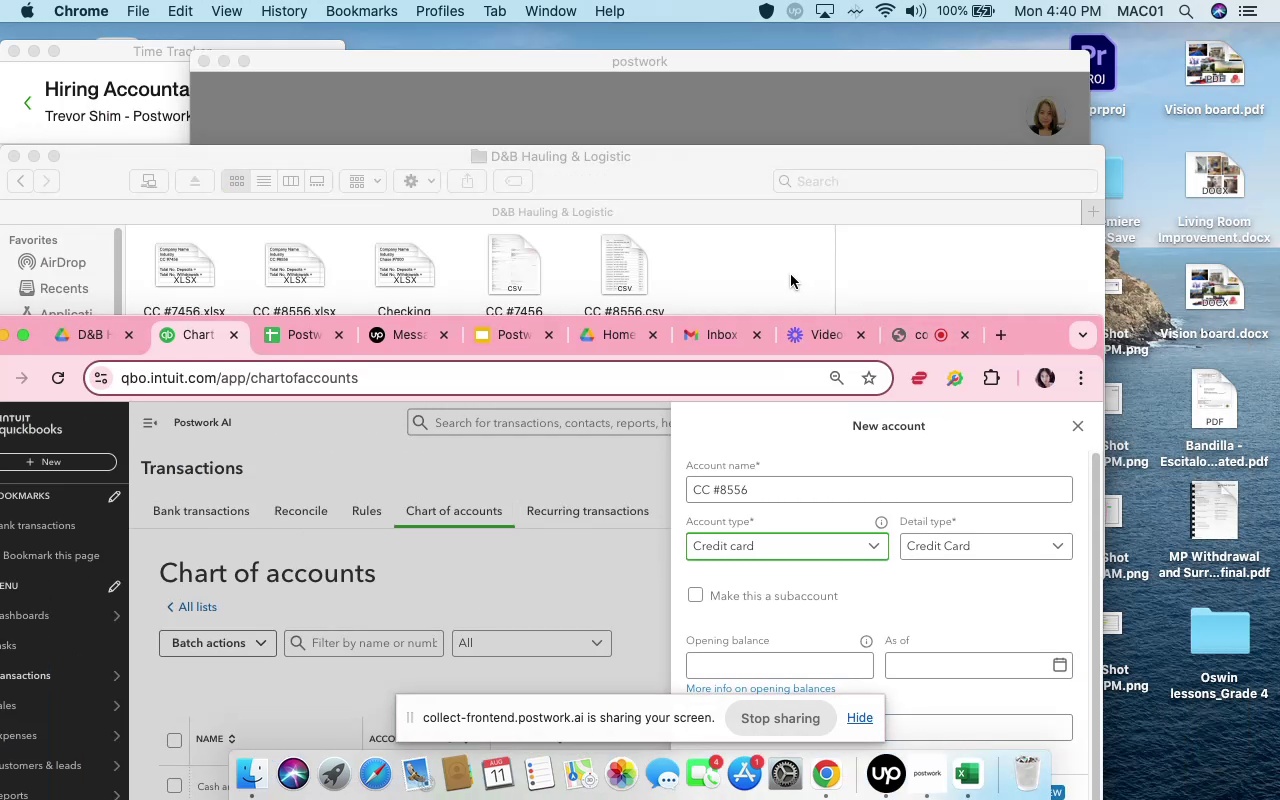 
left_click([788, 274])
 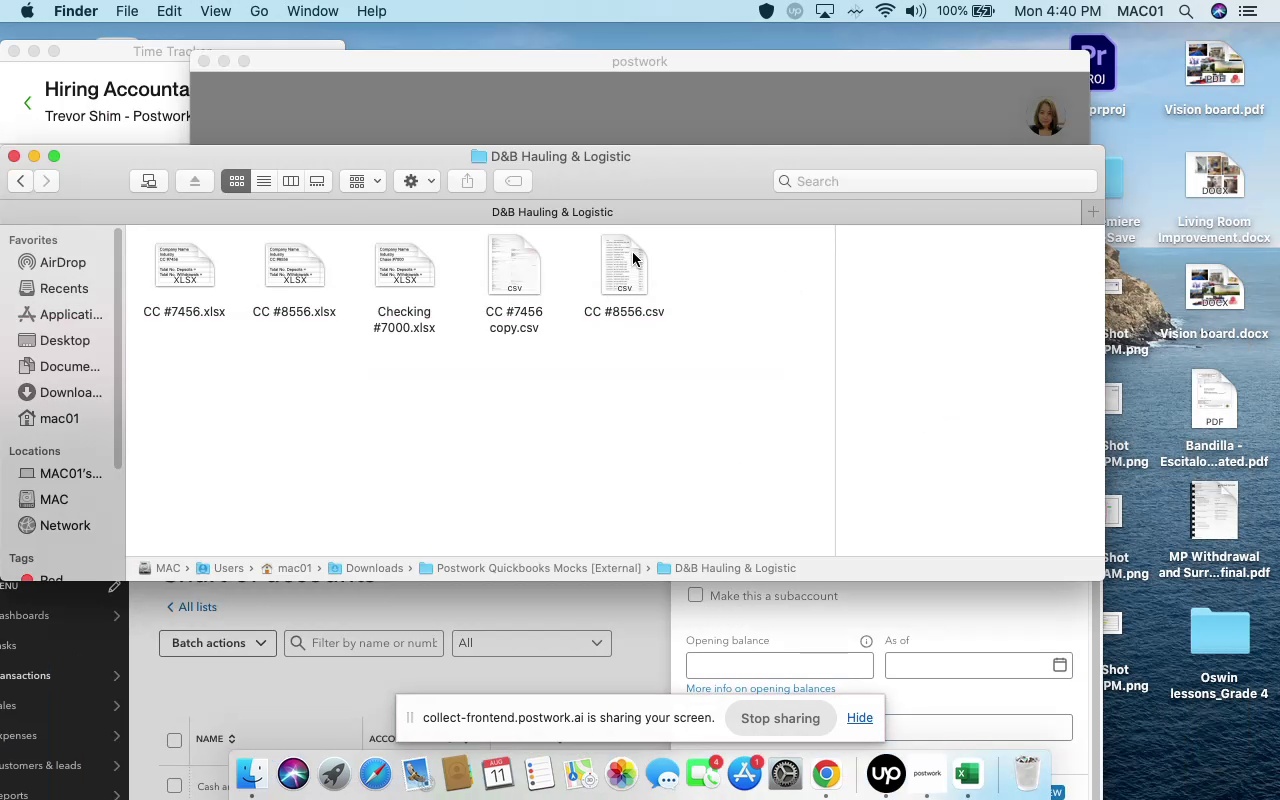 
left_click([633, 253])
 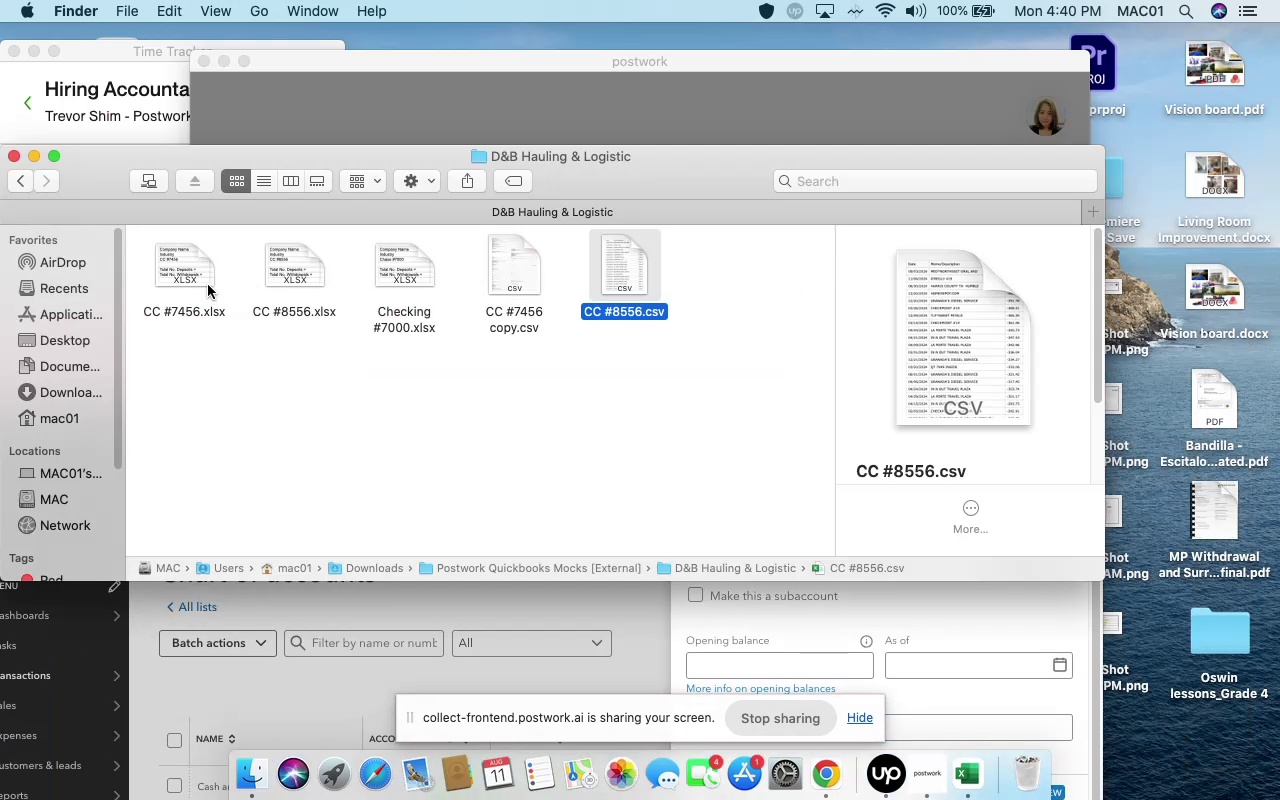 
left_click([205, 281])
 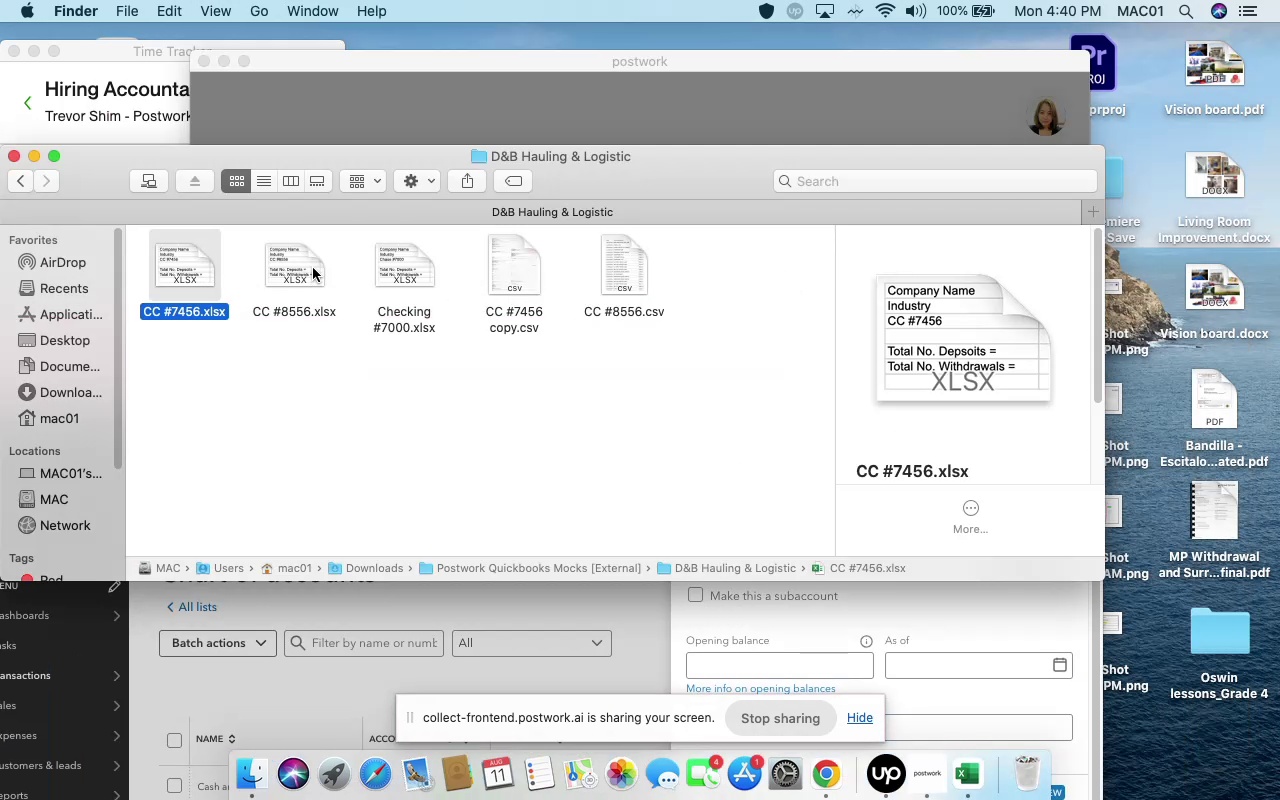 
left_click([313, 268])
 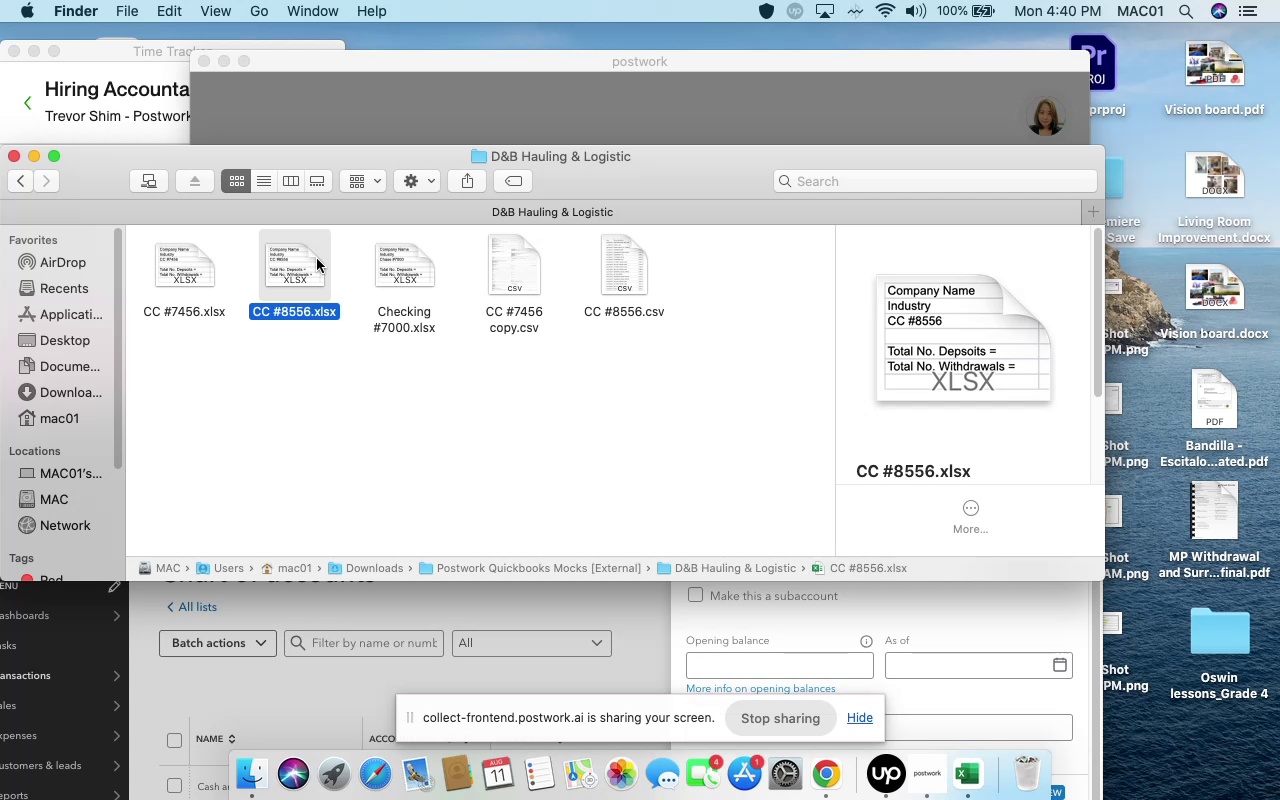 
double_click([317, 259])
 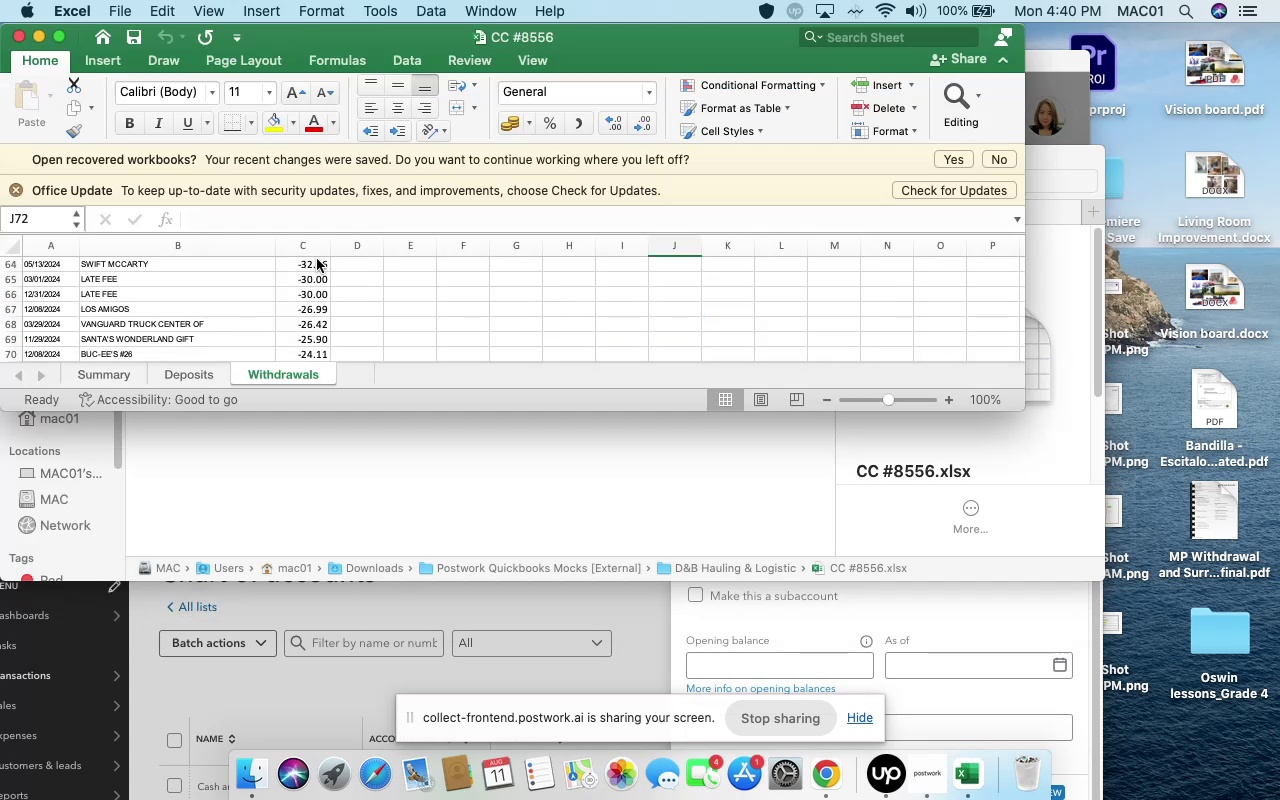 
scroll: coordinate [409, 318], scroll_direction: down, amount: 2.0
 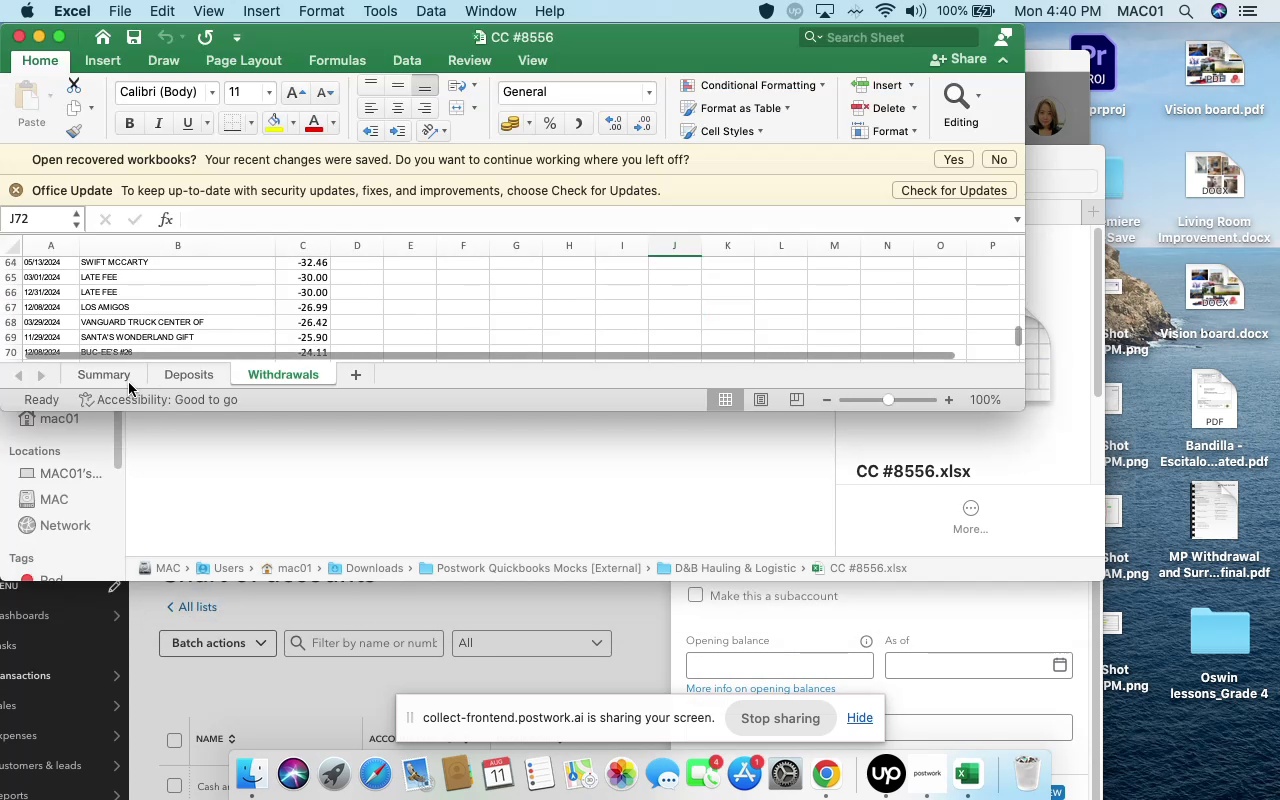 
left_click([125, 377])
 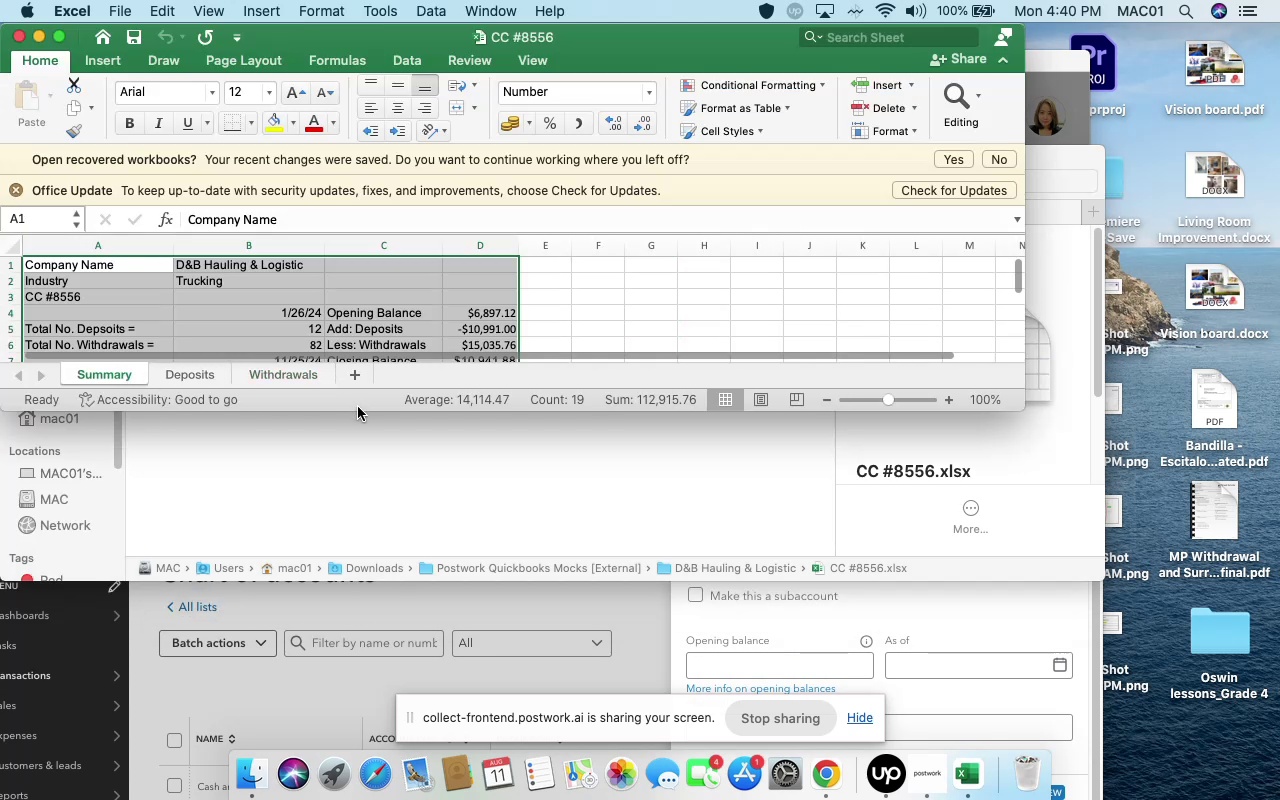 
left_click_drag(start_coordinate=[360, 413], to_coordinate=[376, 554])
 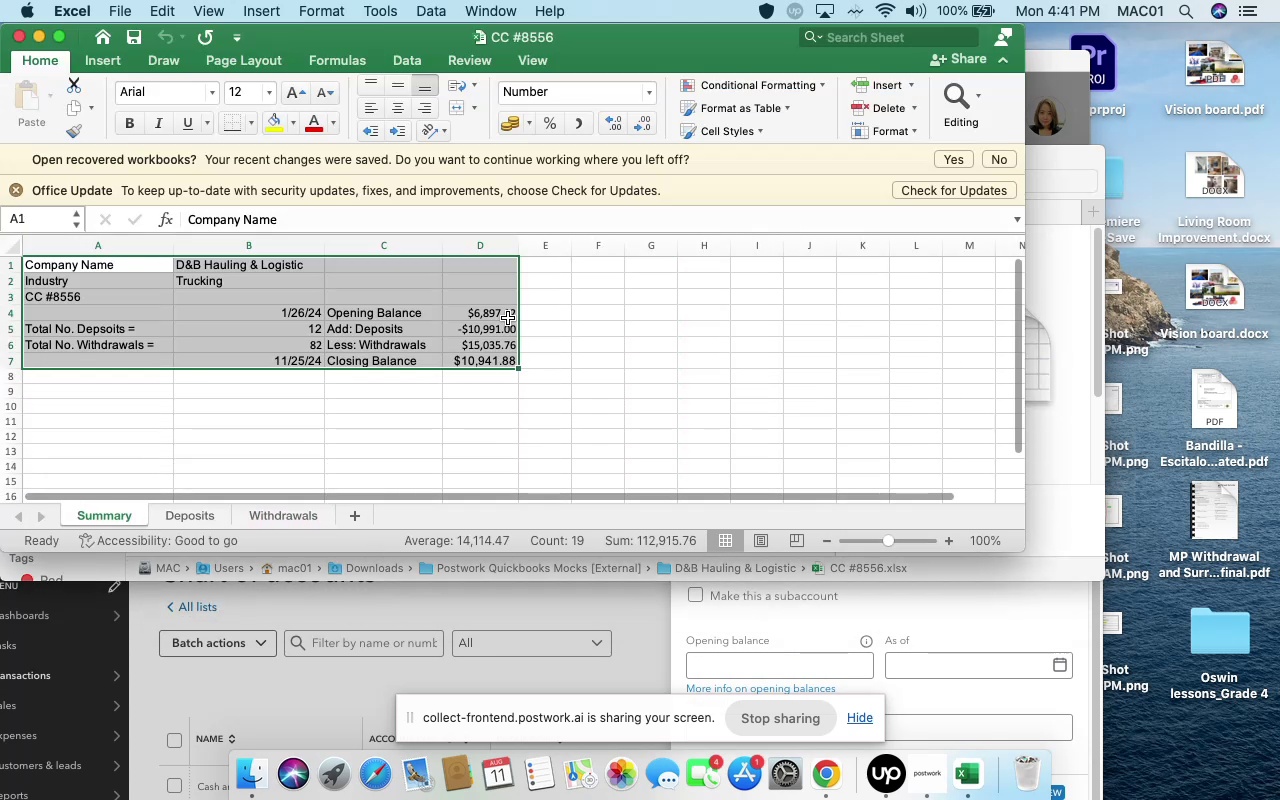 
left_click([506, 315])
 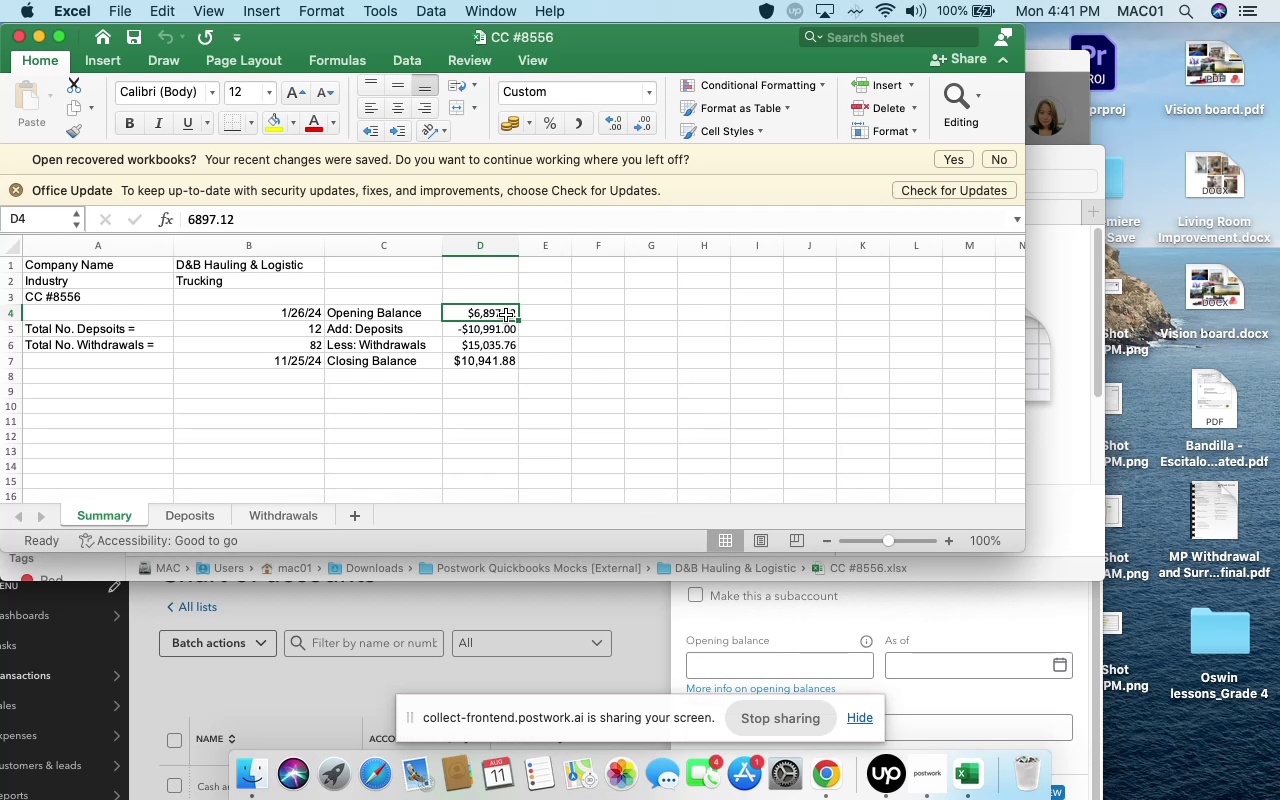 
double_click([506, 315])
 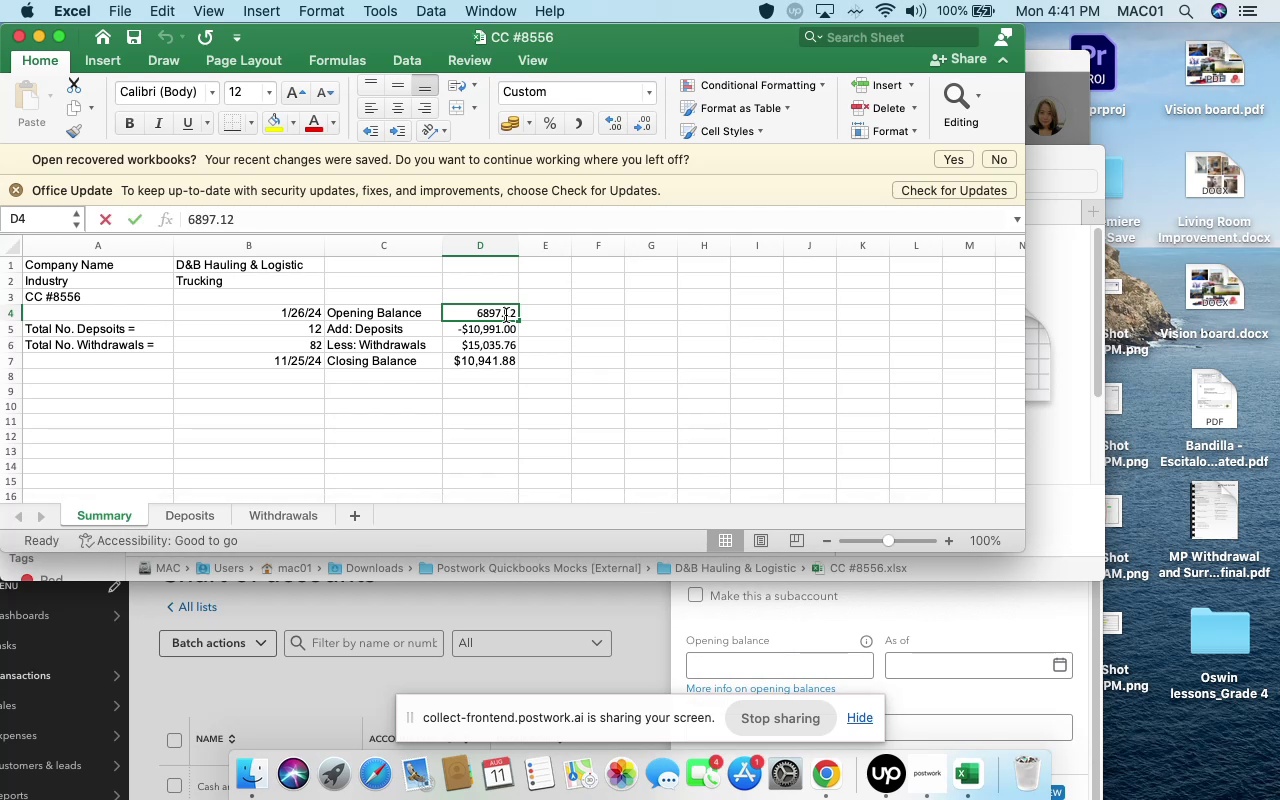 
triple_click([506, 315])
 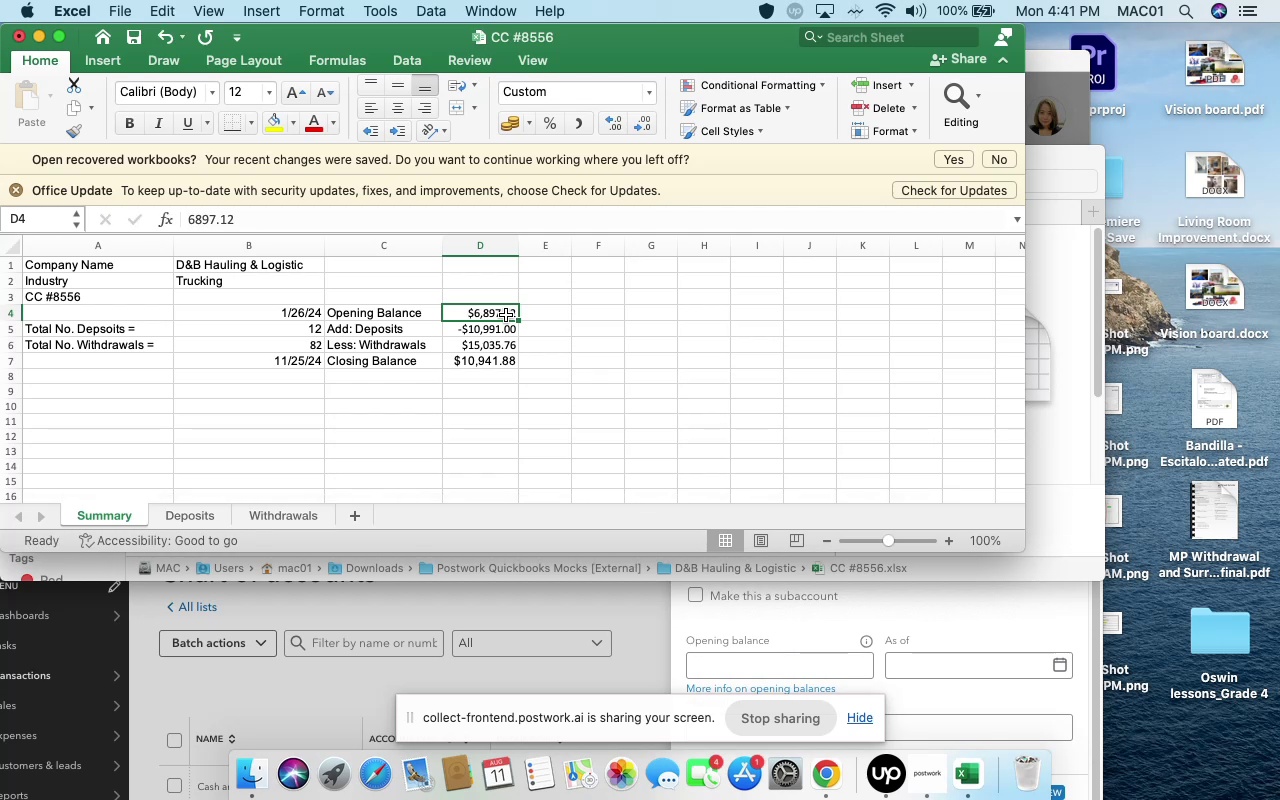 
left_click([506, 315])
 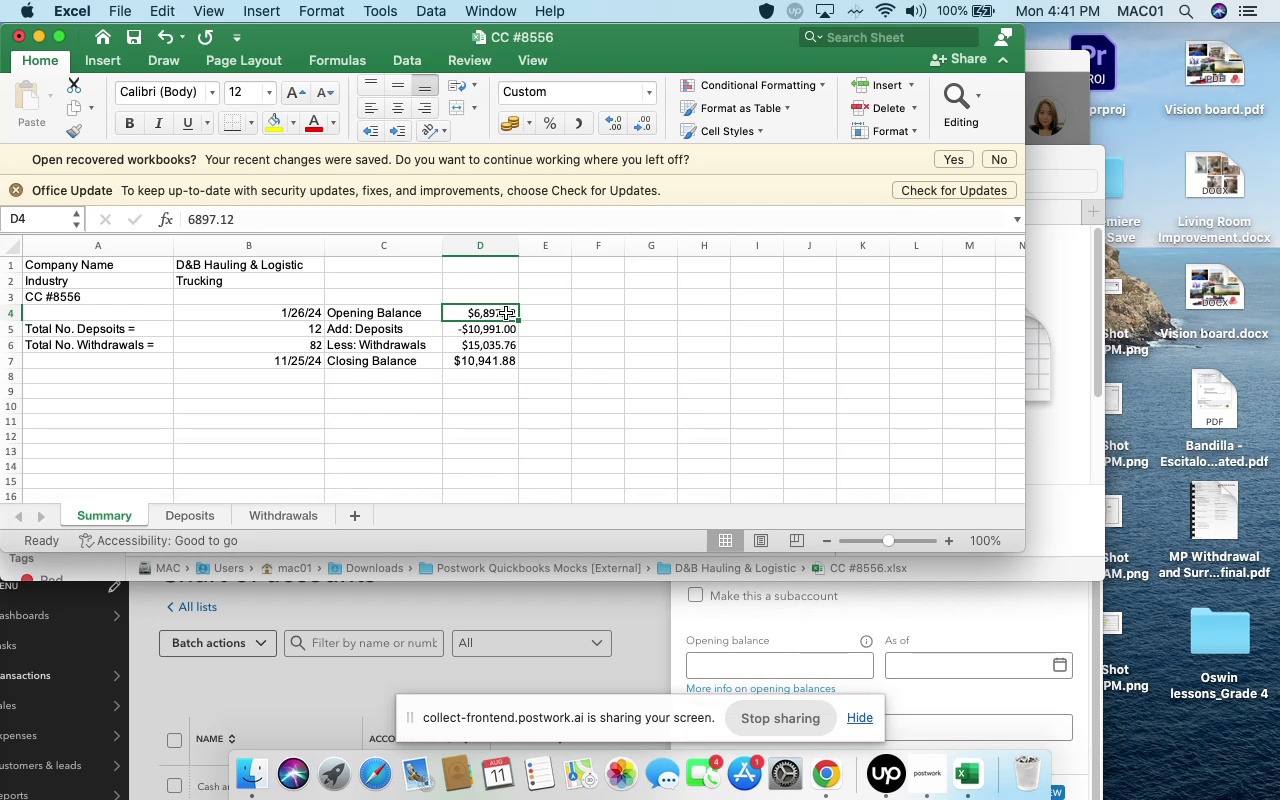 
double_click([506, 313])
 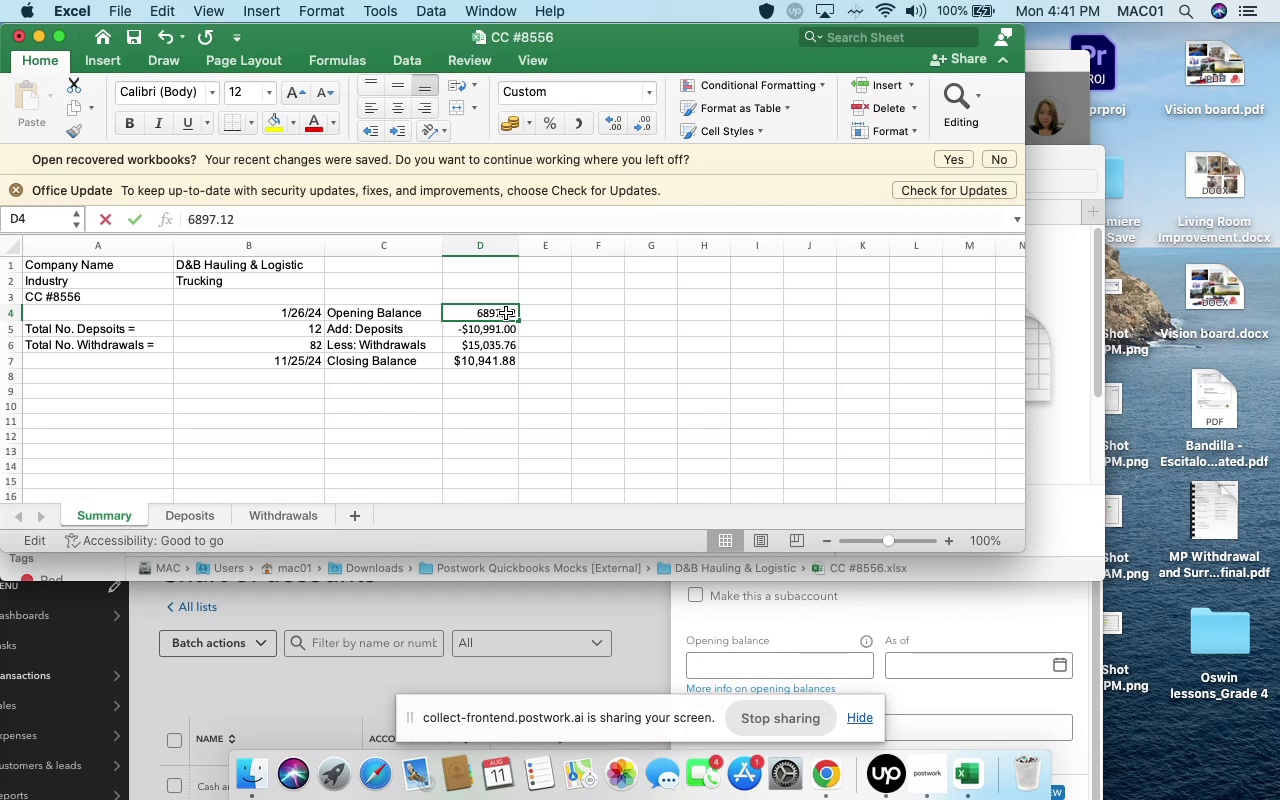 
triple_click([506, 313])
 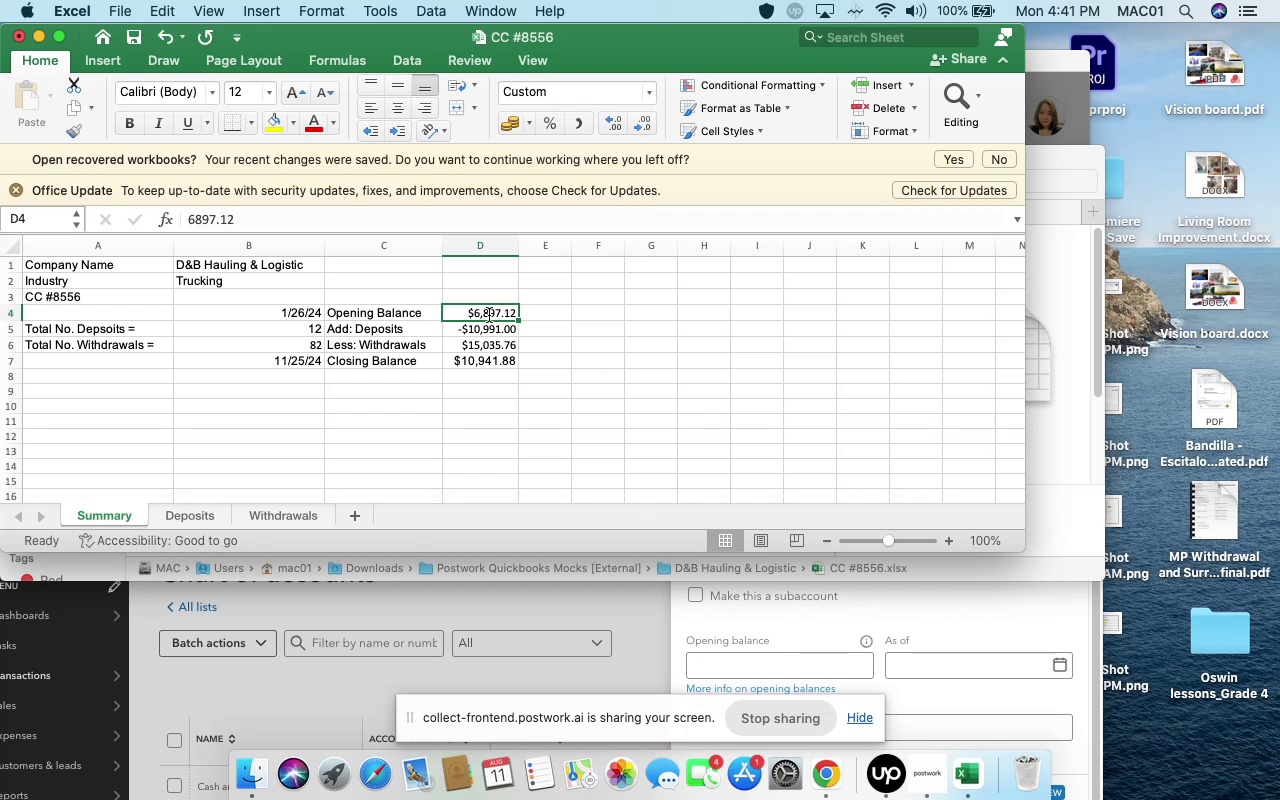 
left_click([461, 309])
 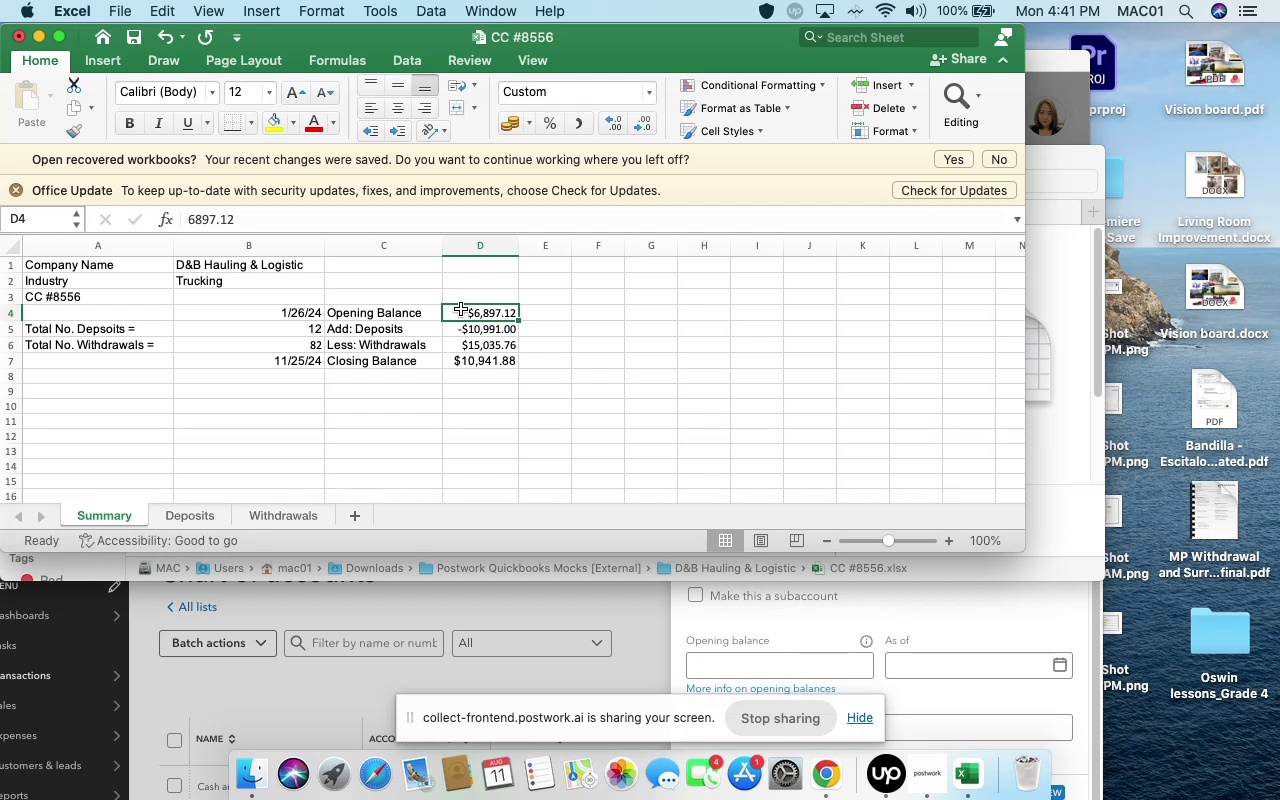 
left_click([461, 309])
 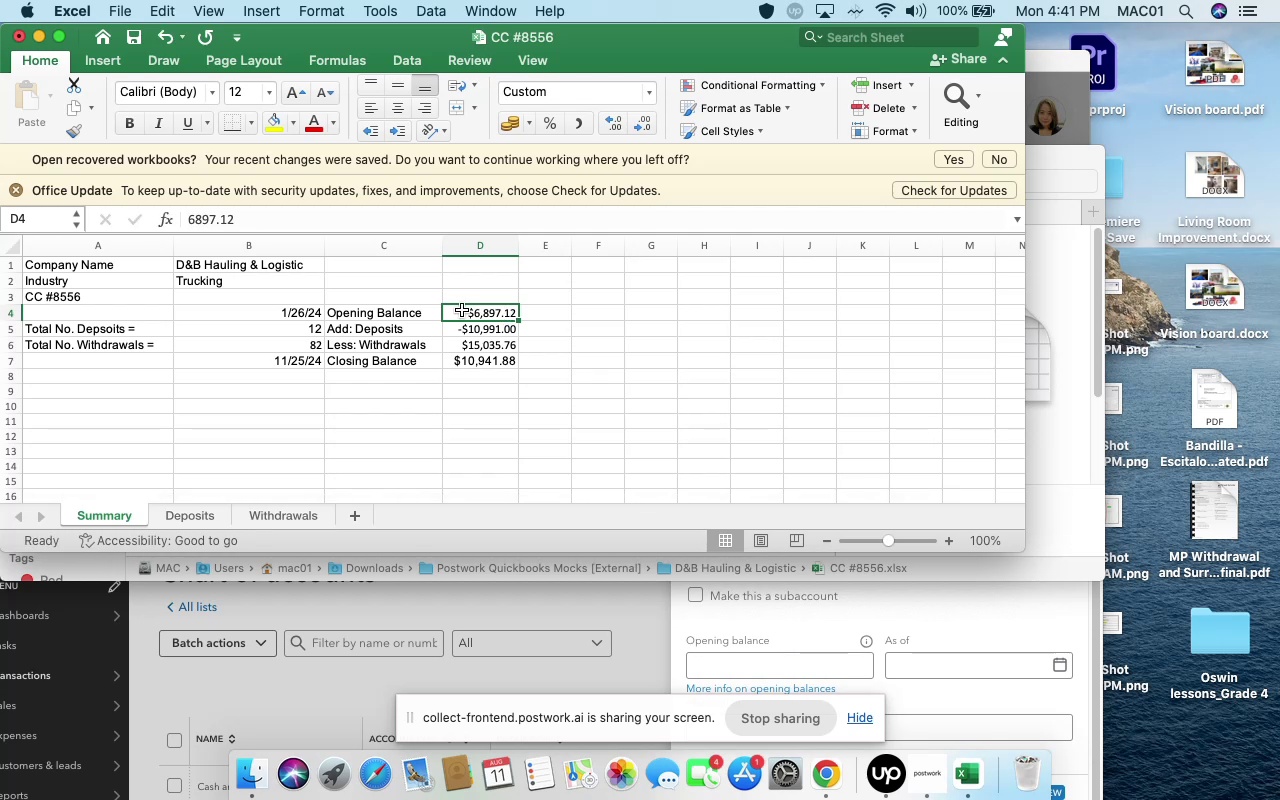 
key(Meta+CommandLeft)
 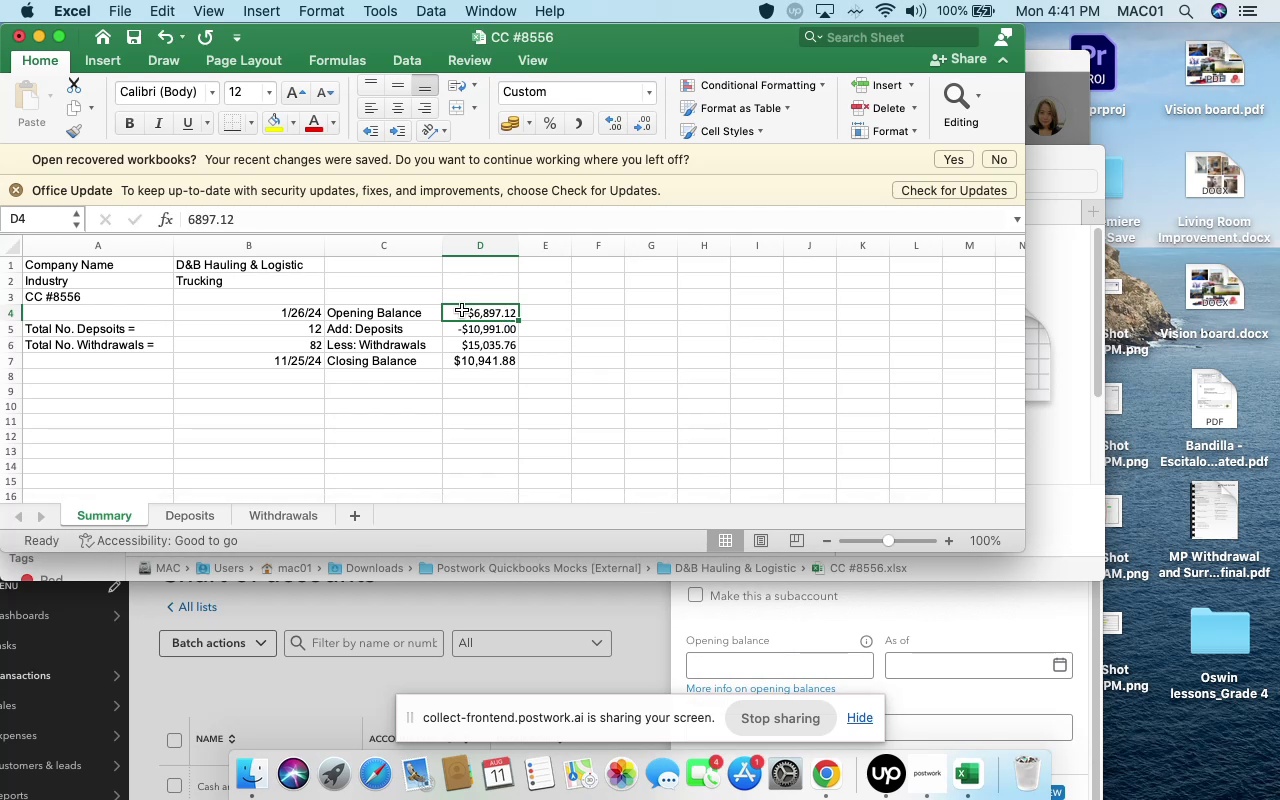 
key(Meta+C)
 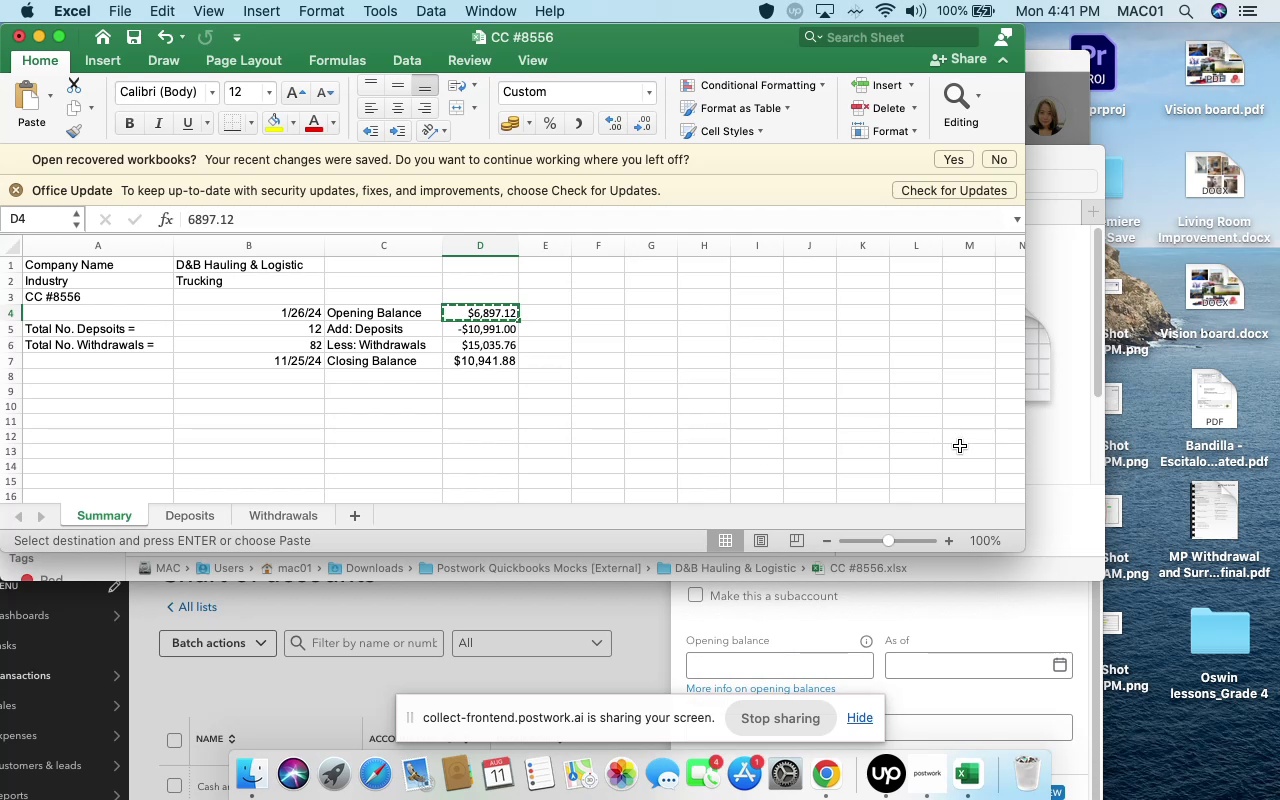 
wait(6.69)
 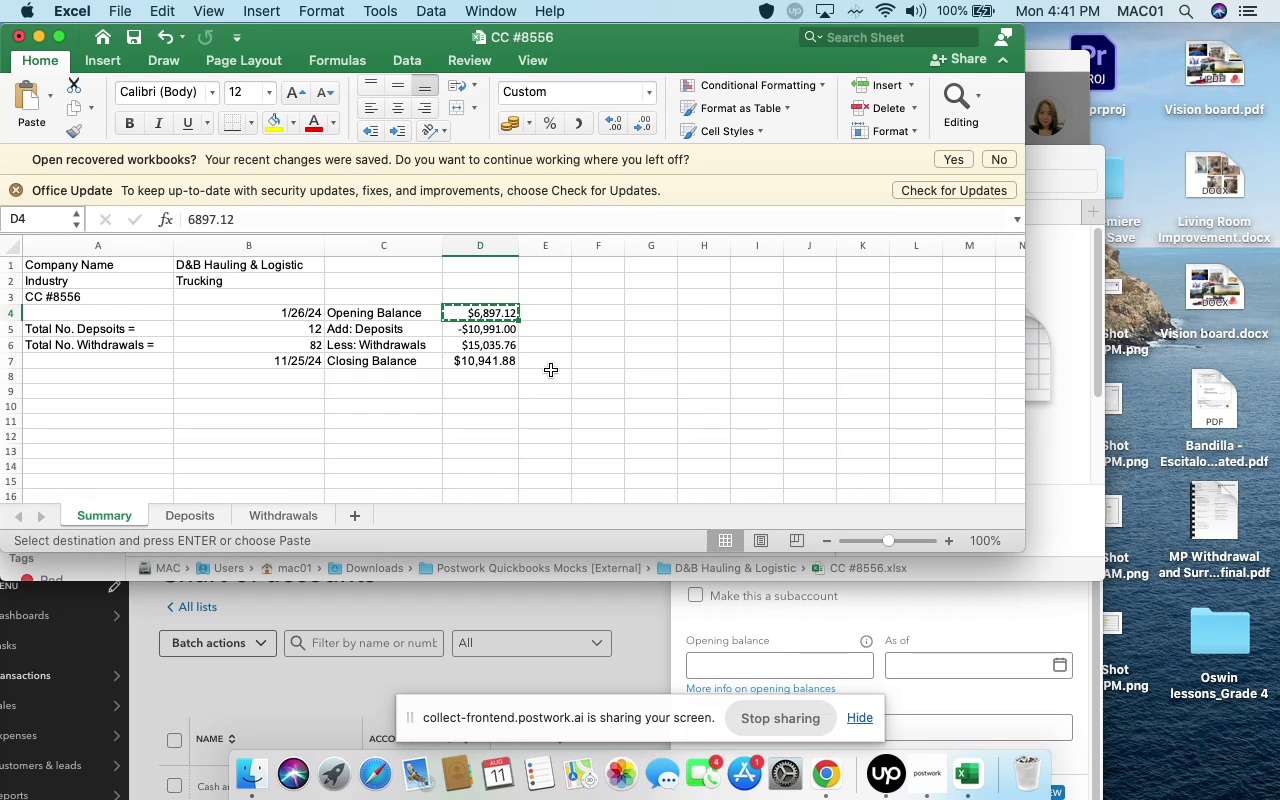 
left_click([976, 628])
 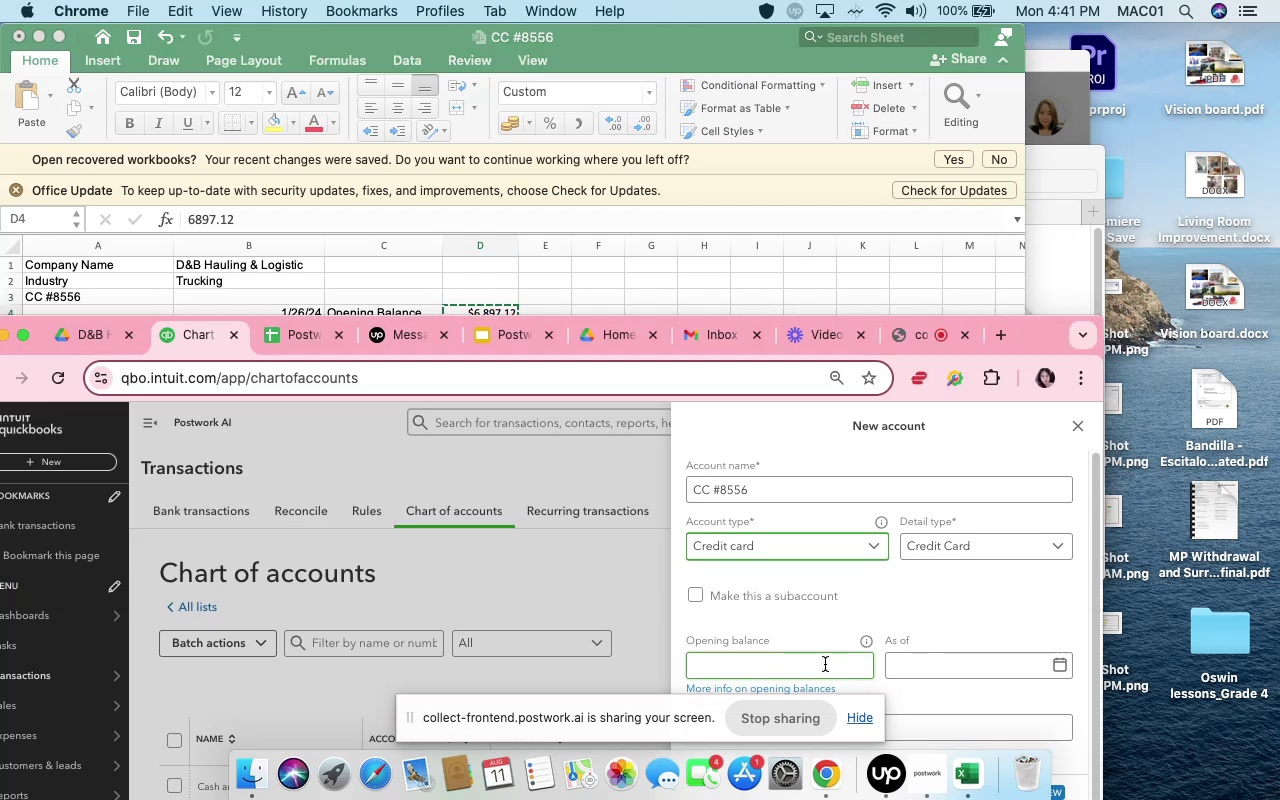 
left_click([822, 665])
 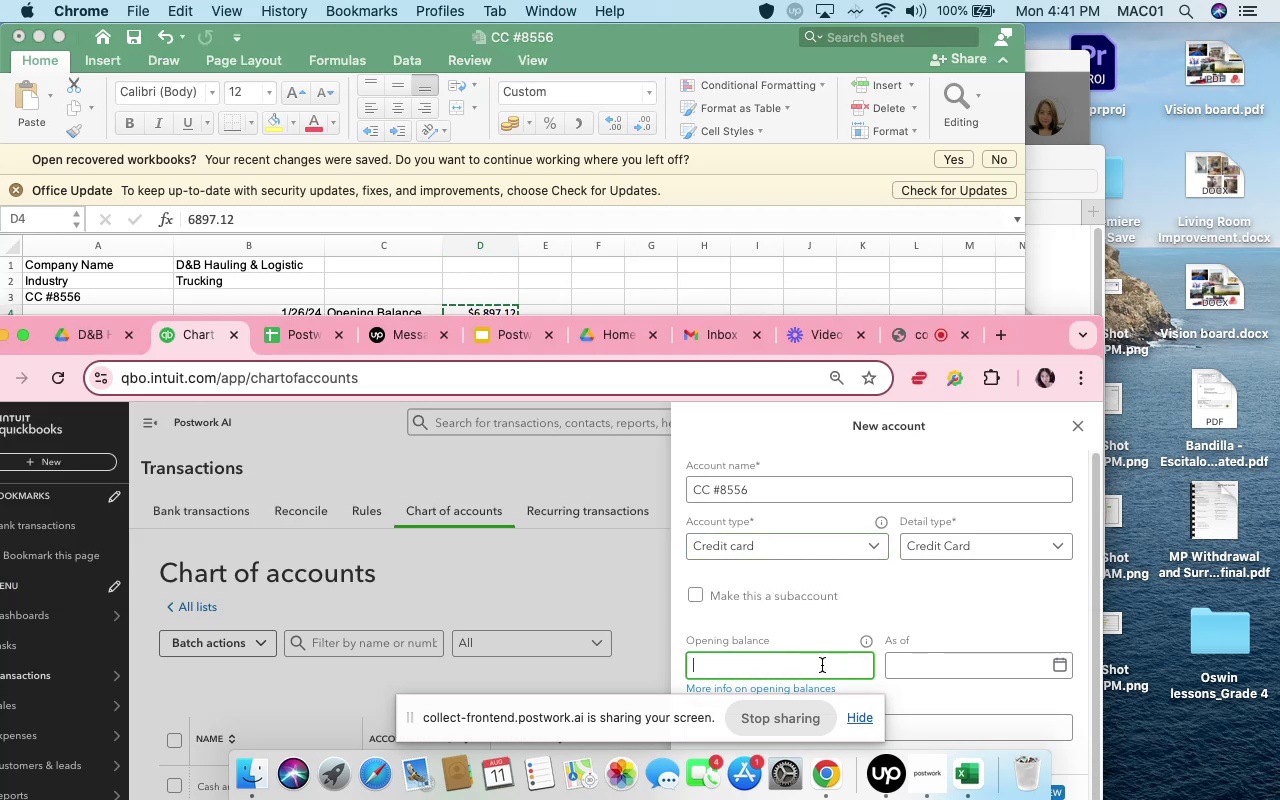 
key(Meta+V)
 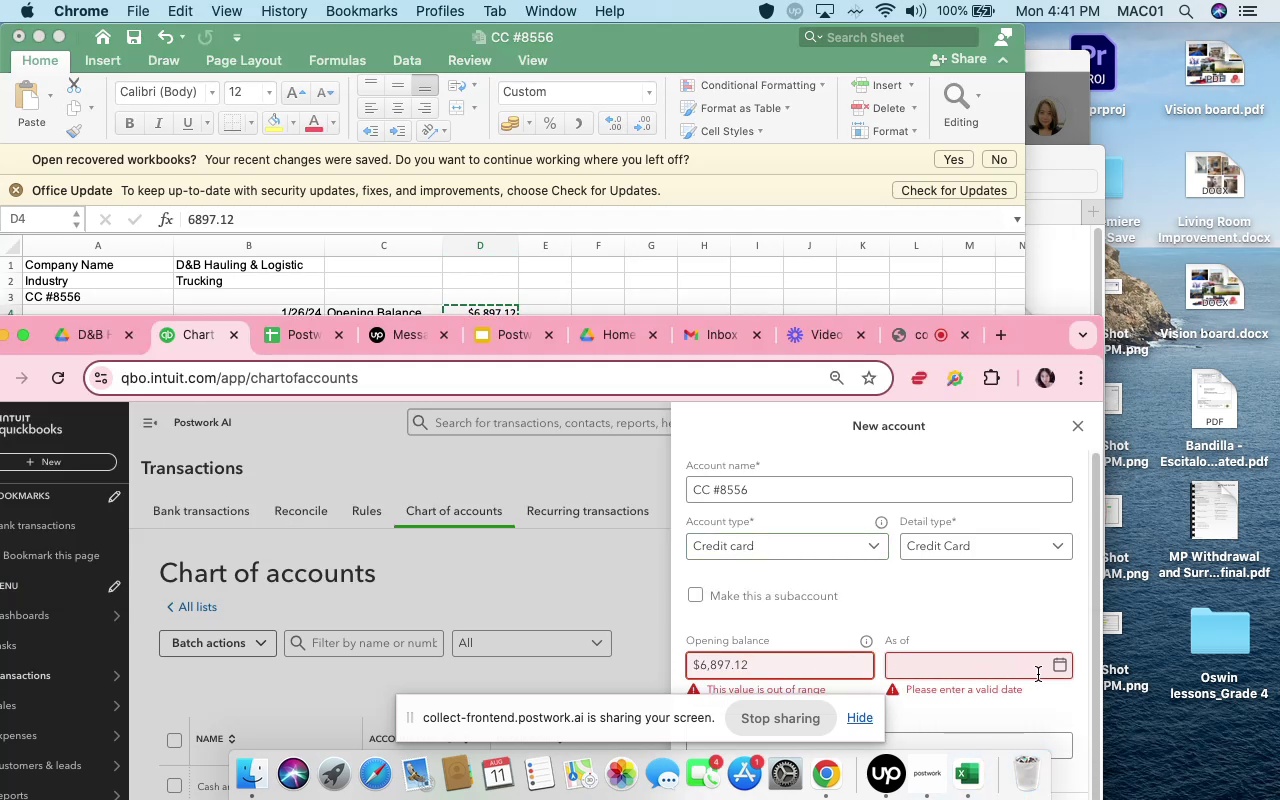 
left_click([1062, 671])
 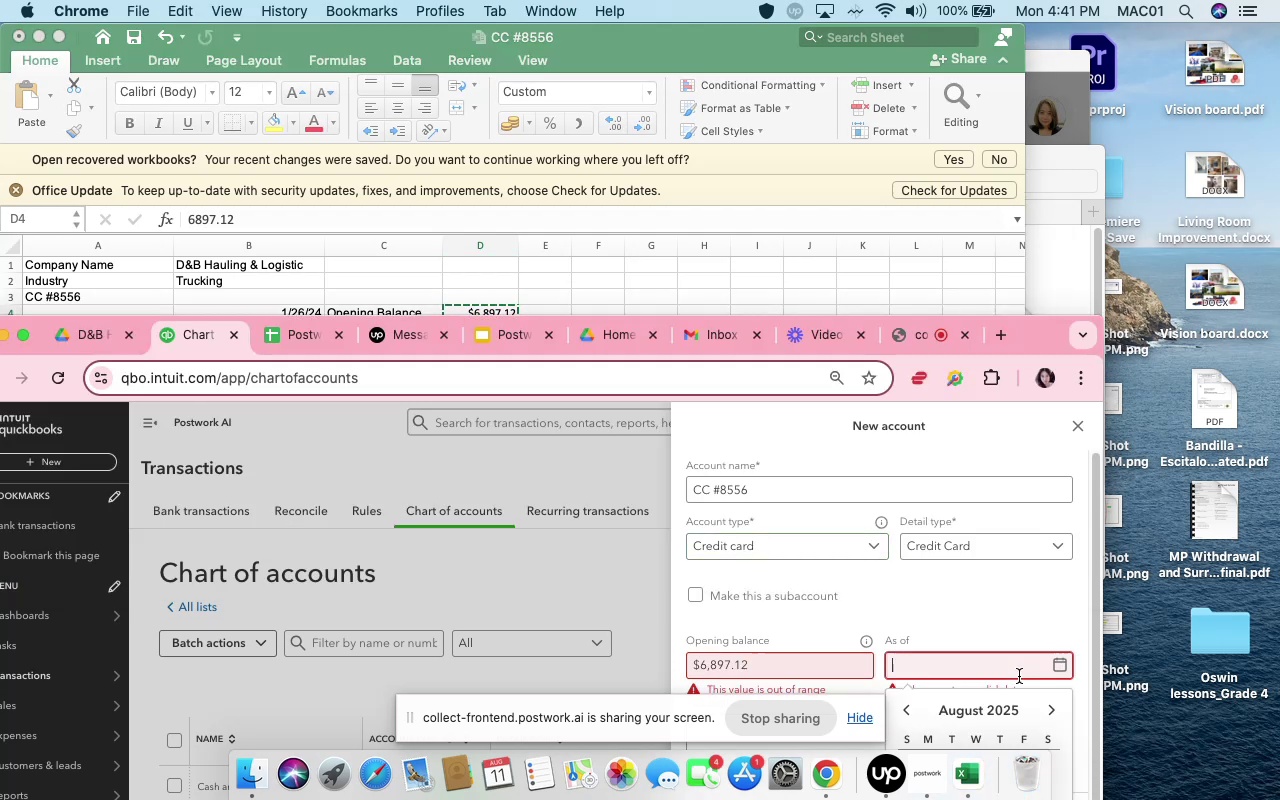 
left_click([1012, 673])
 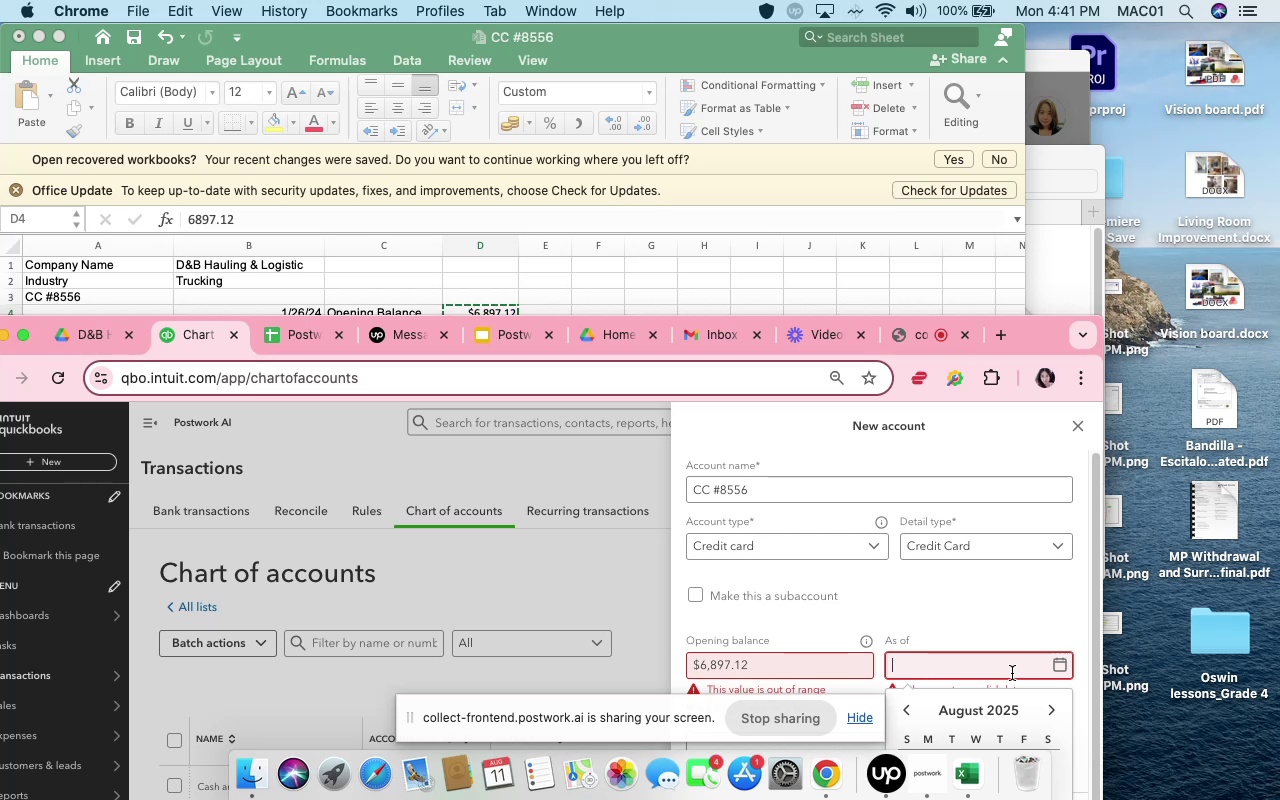 
type(1/26/24)
 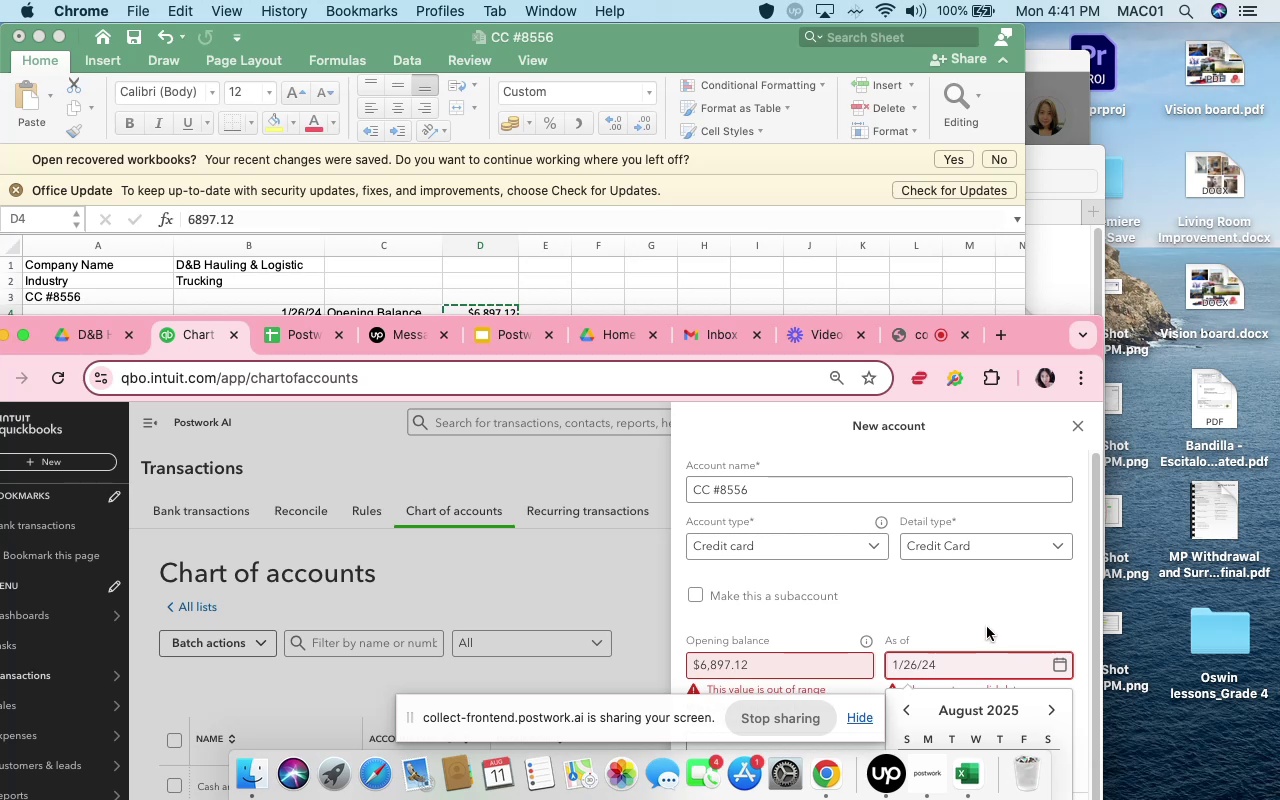 
left_click([988, 615])
 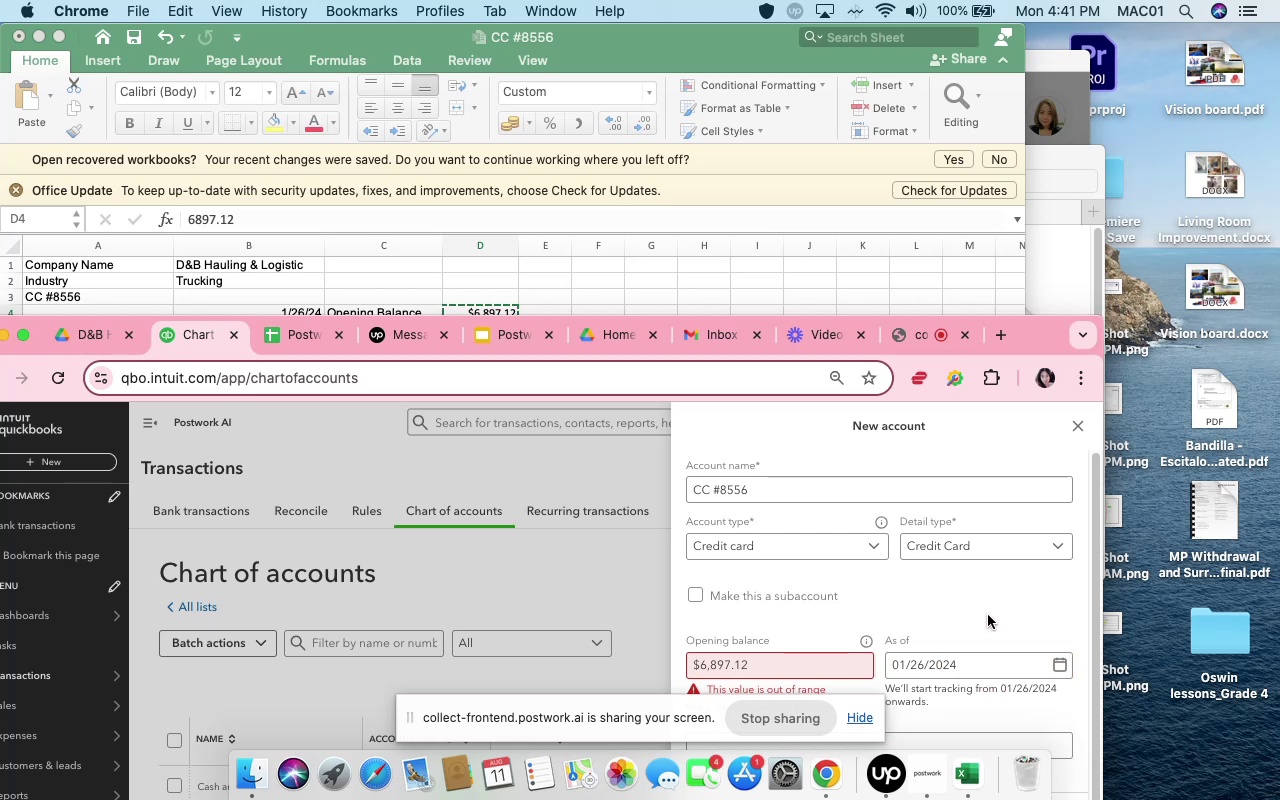 
scroll: coordinate [988, 615], scroll_direction: down, amount: 12.0
 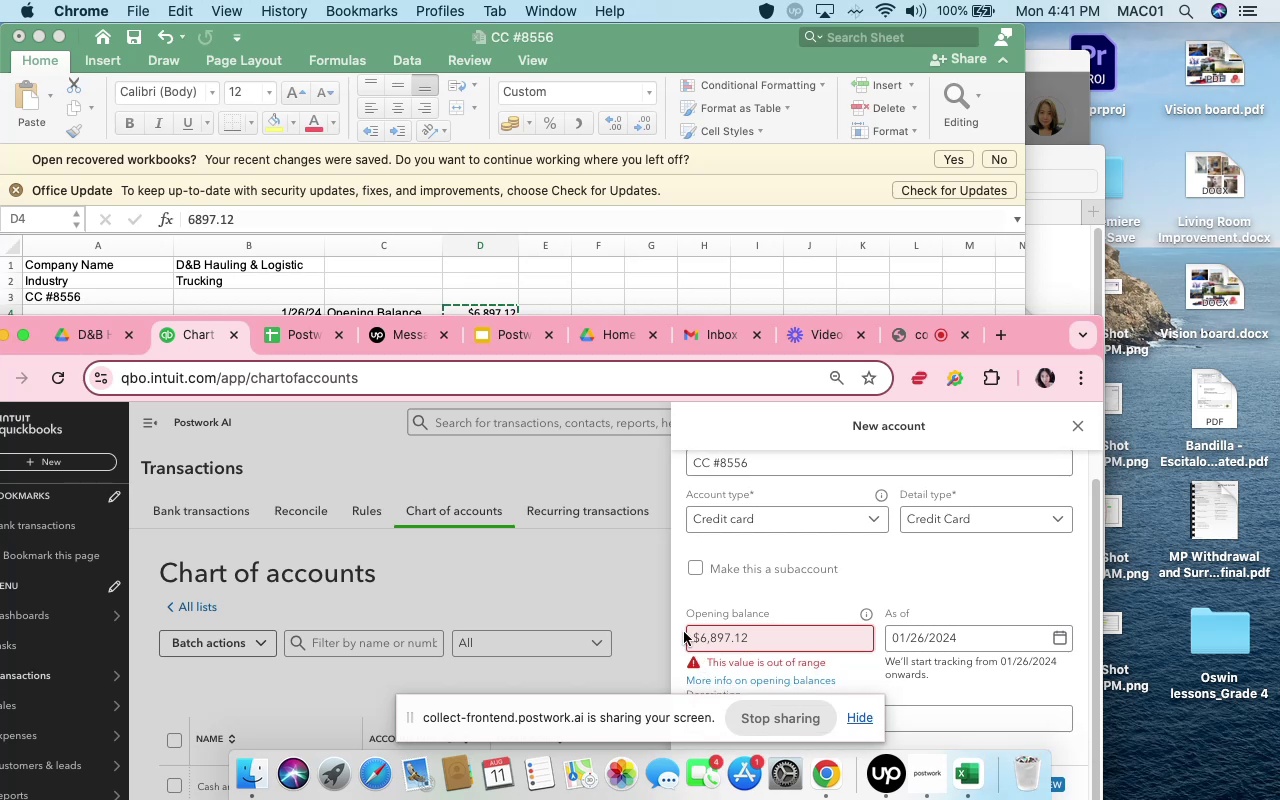 
left_click([702, 638])
 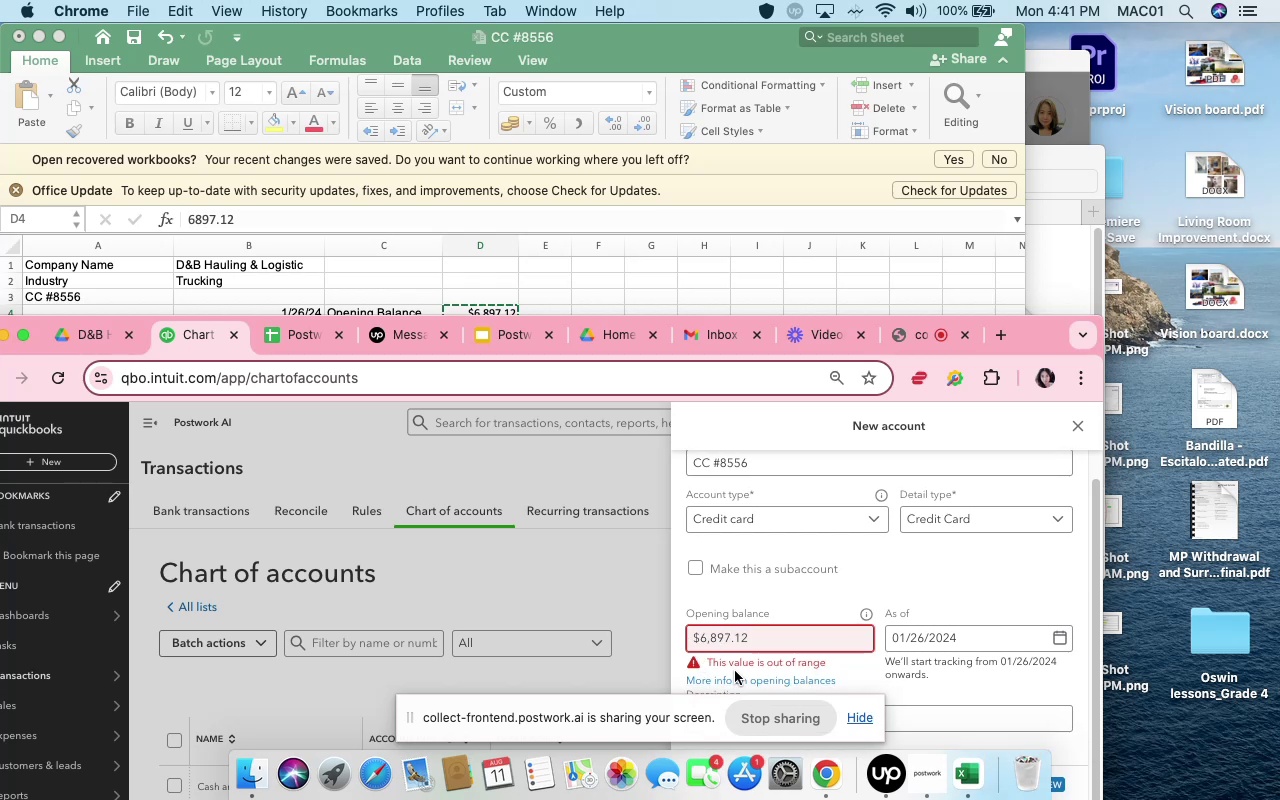 
key(Backspace)
 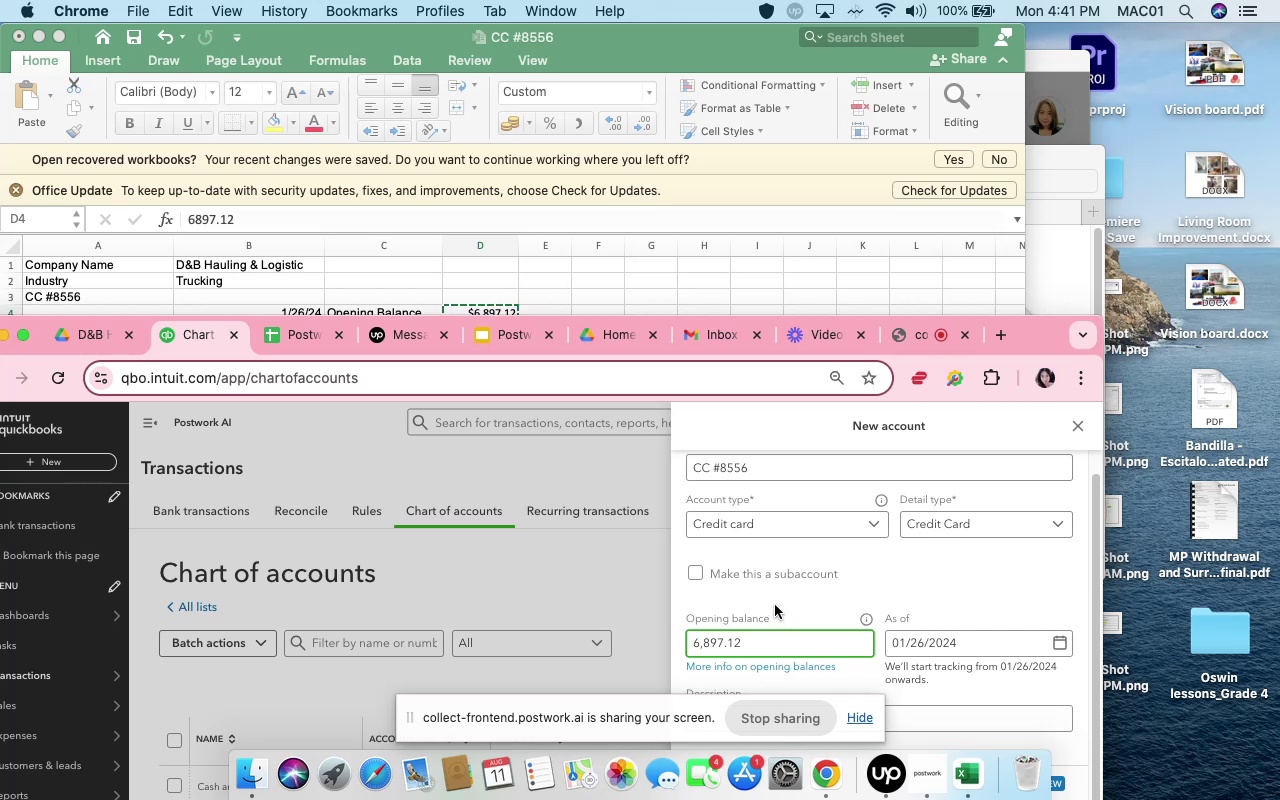 
left_click([791, 591])
 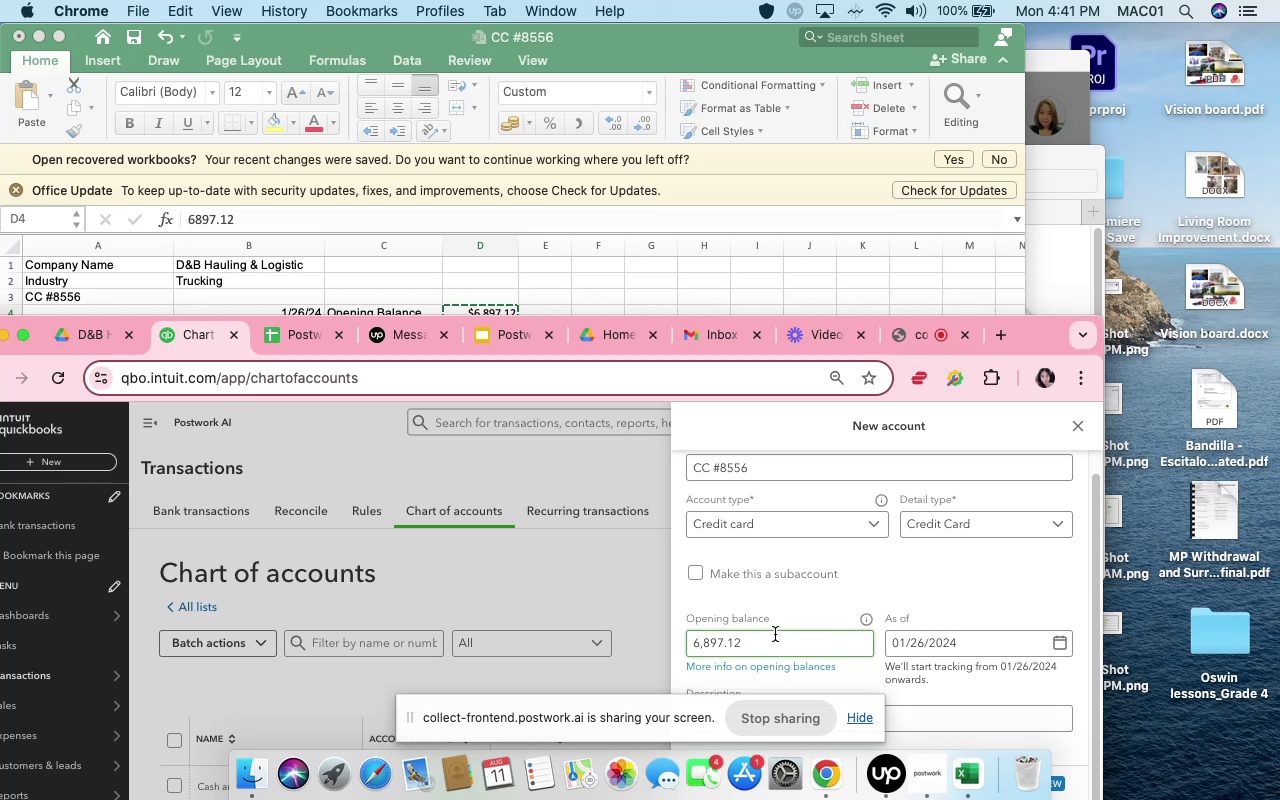 
left_click([774, 635])
 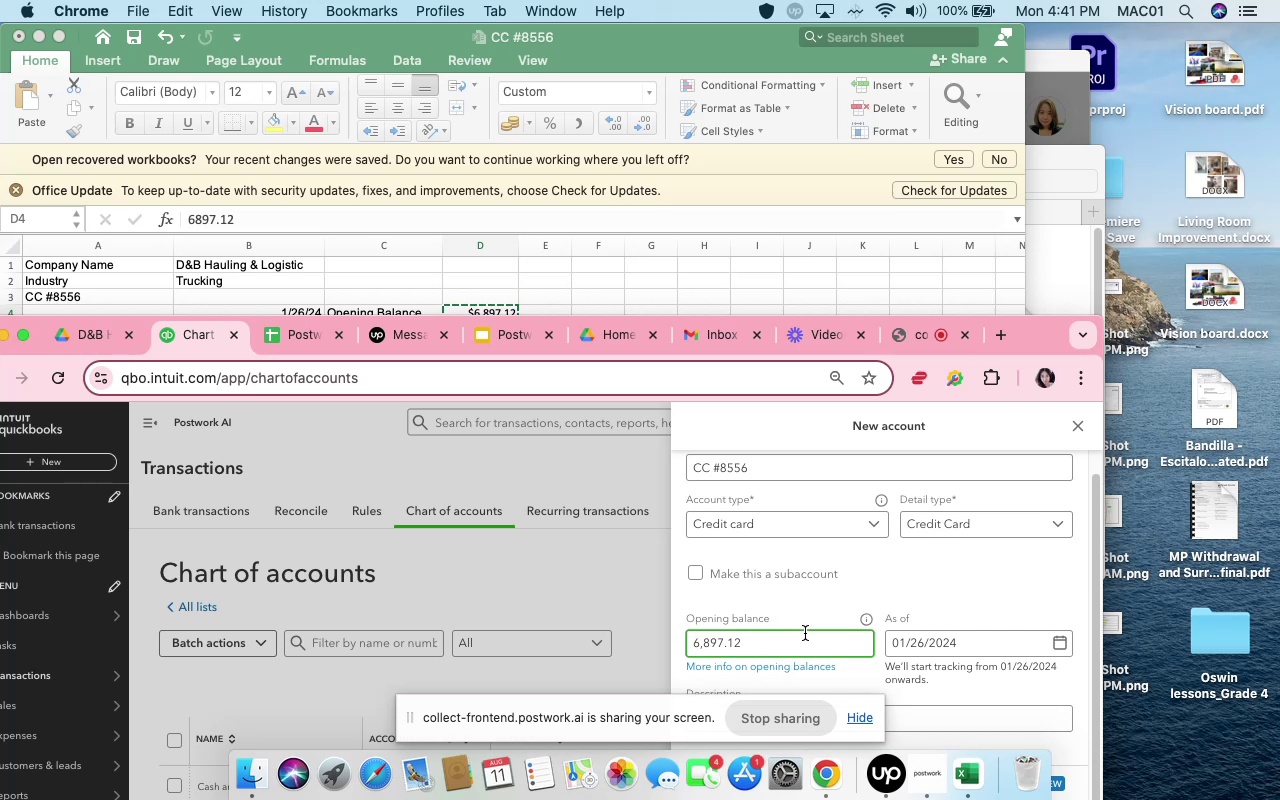 
scroll: coordinate [823, 651], scroll_direction: down, amount: 6.0
 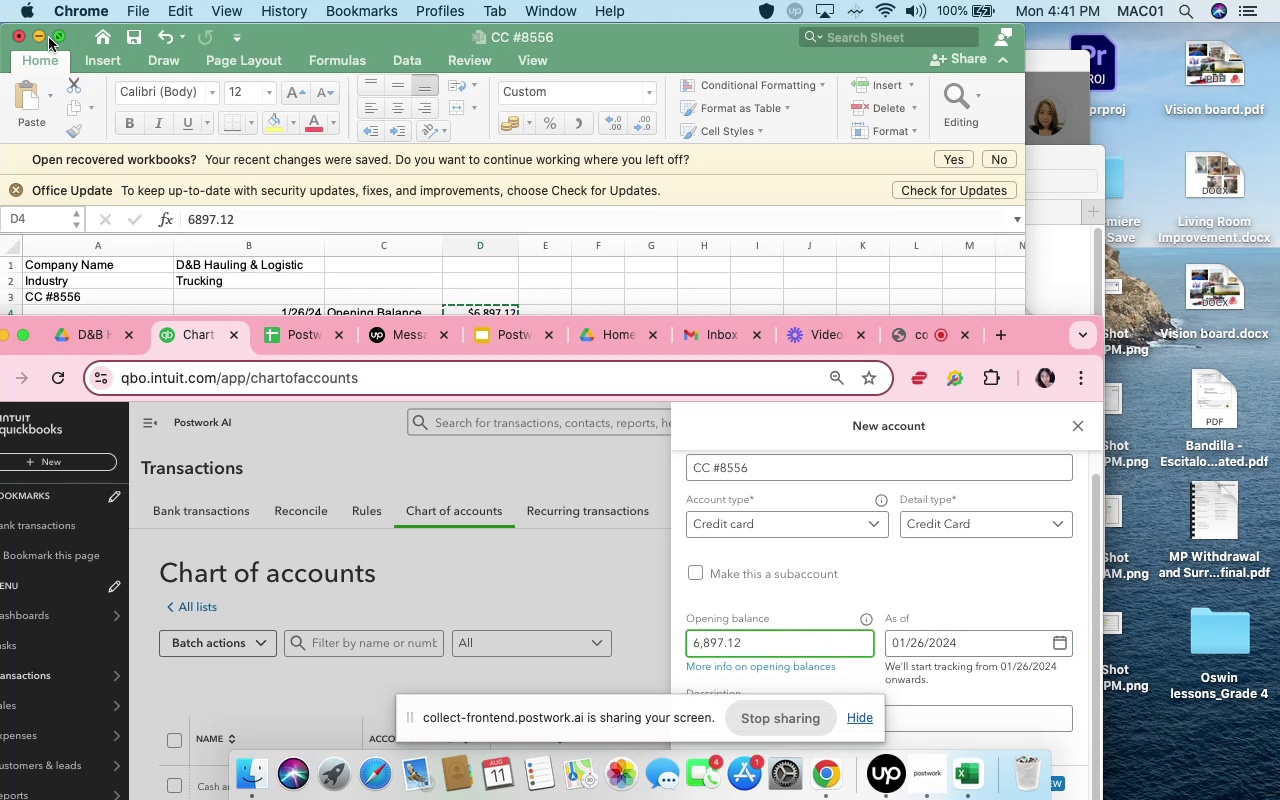 
left_click([20, 38])
 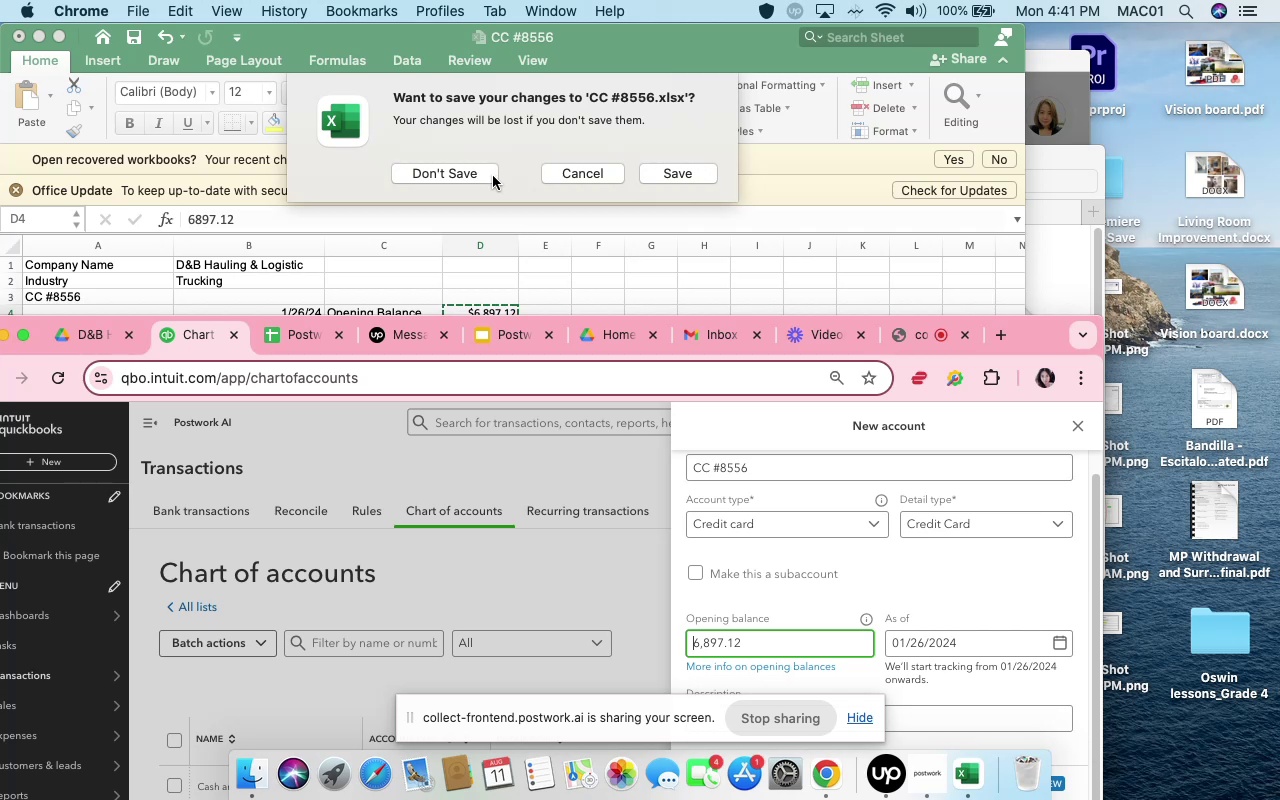 
left_click([425, 174])
 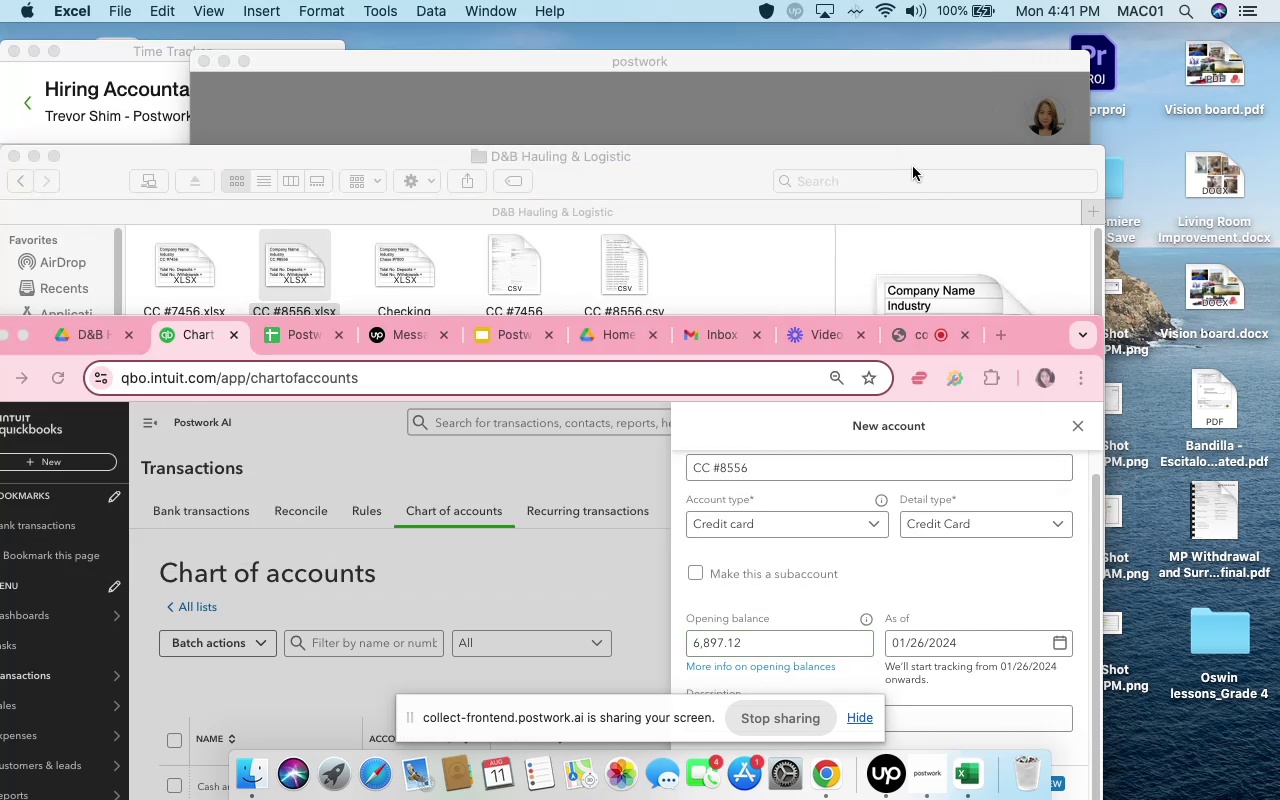 
left_click([913, 167])
 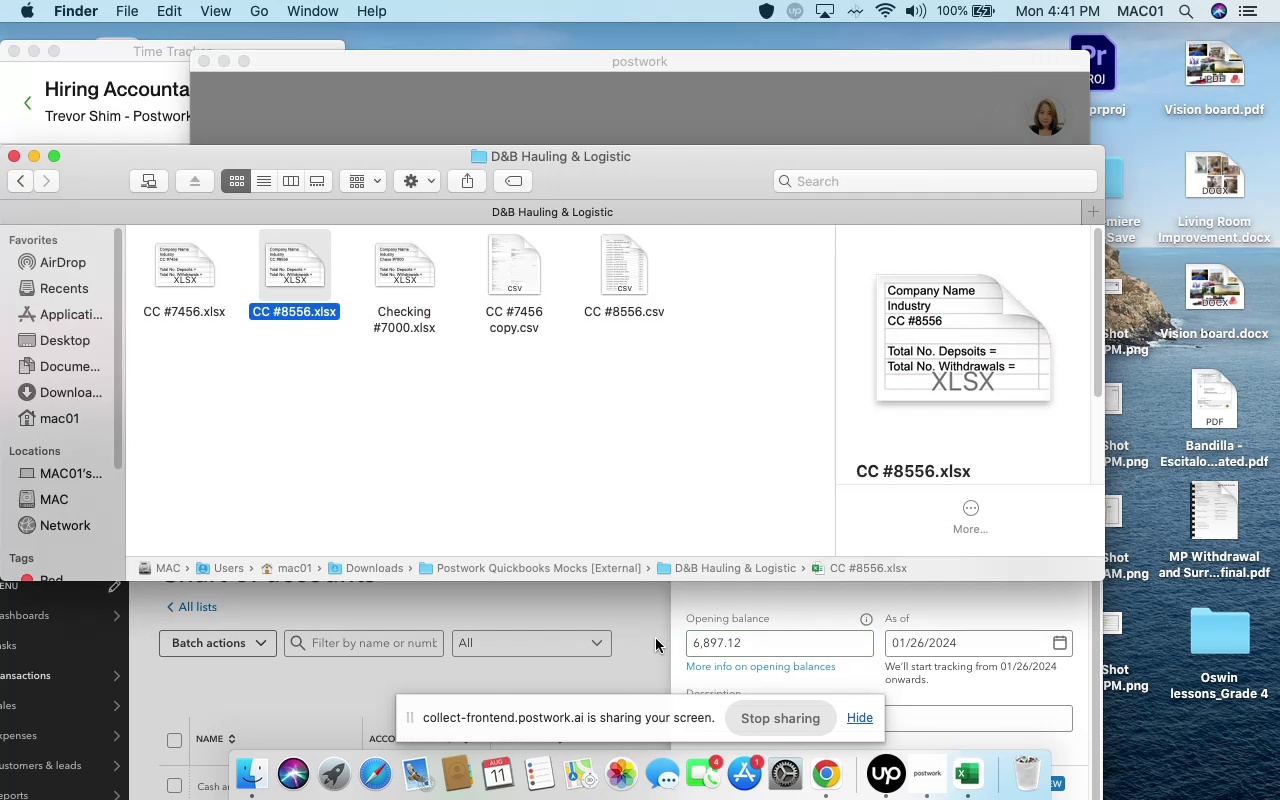 
left_click([657, 638])
 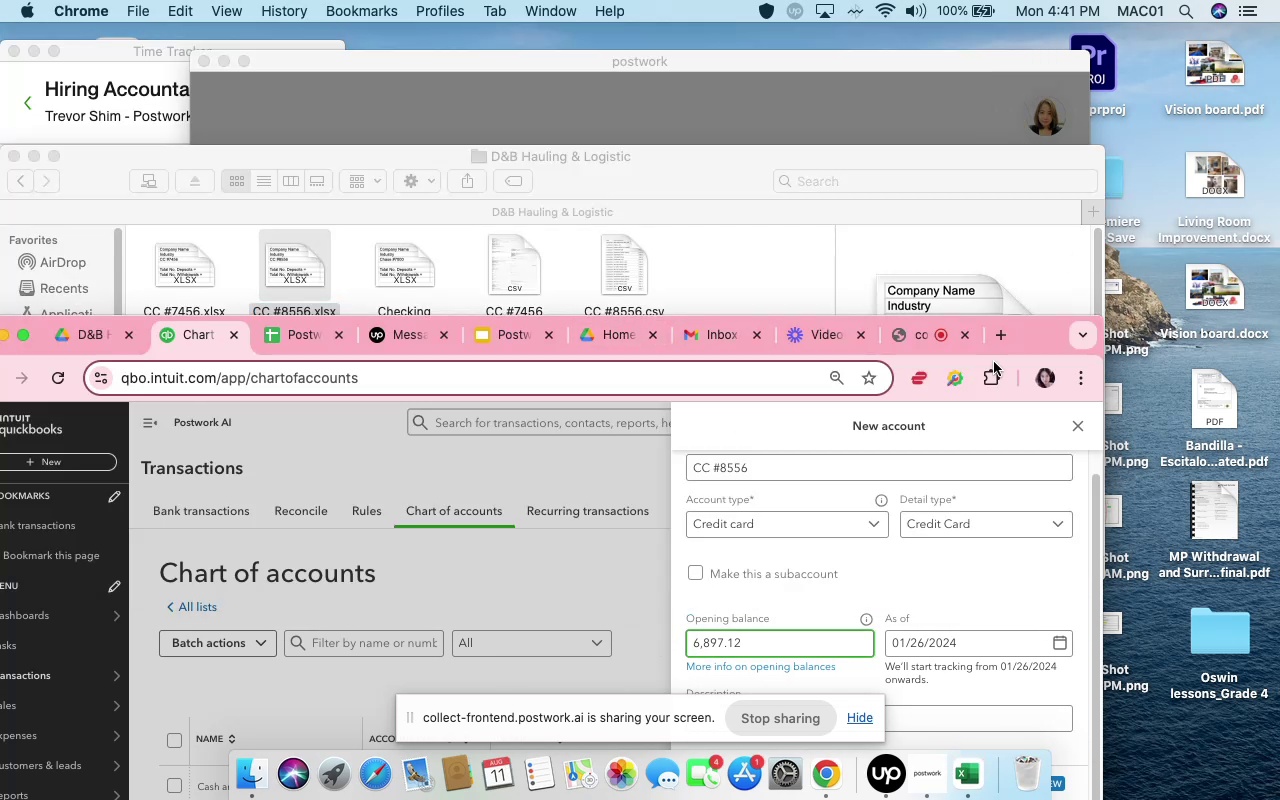 
left_click_drag(start_coordinate=[1033, 340], to_coordinate=[1116, 12])
 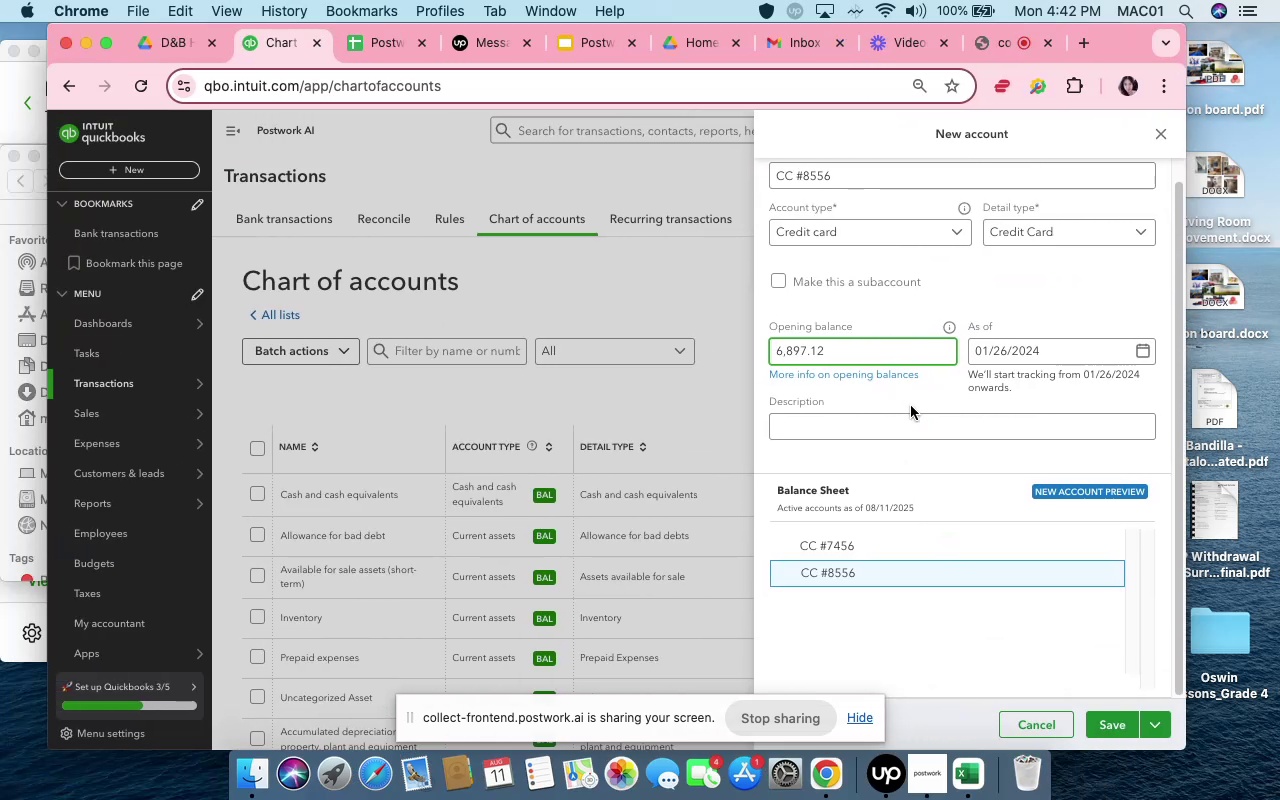 
scroll: coordinate [913, 408], scroll_direction: up, amount: 7.0
 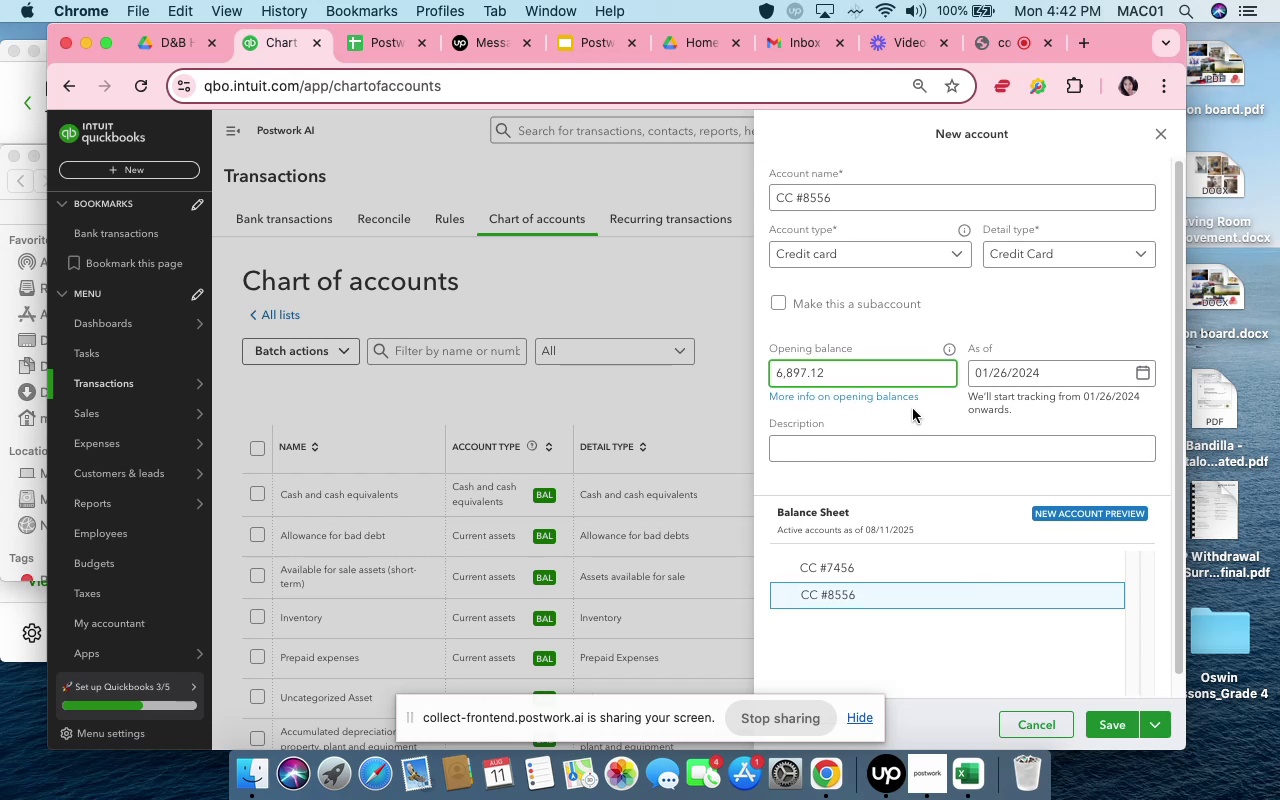 
scroll: coordinate [913, 410], scroll_direction: down, amount: 24.0
 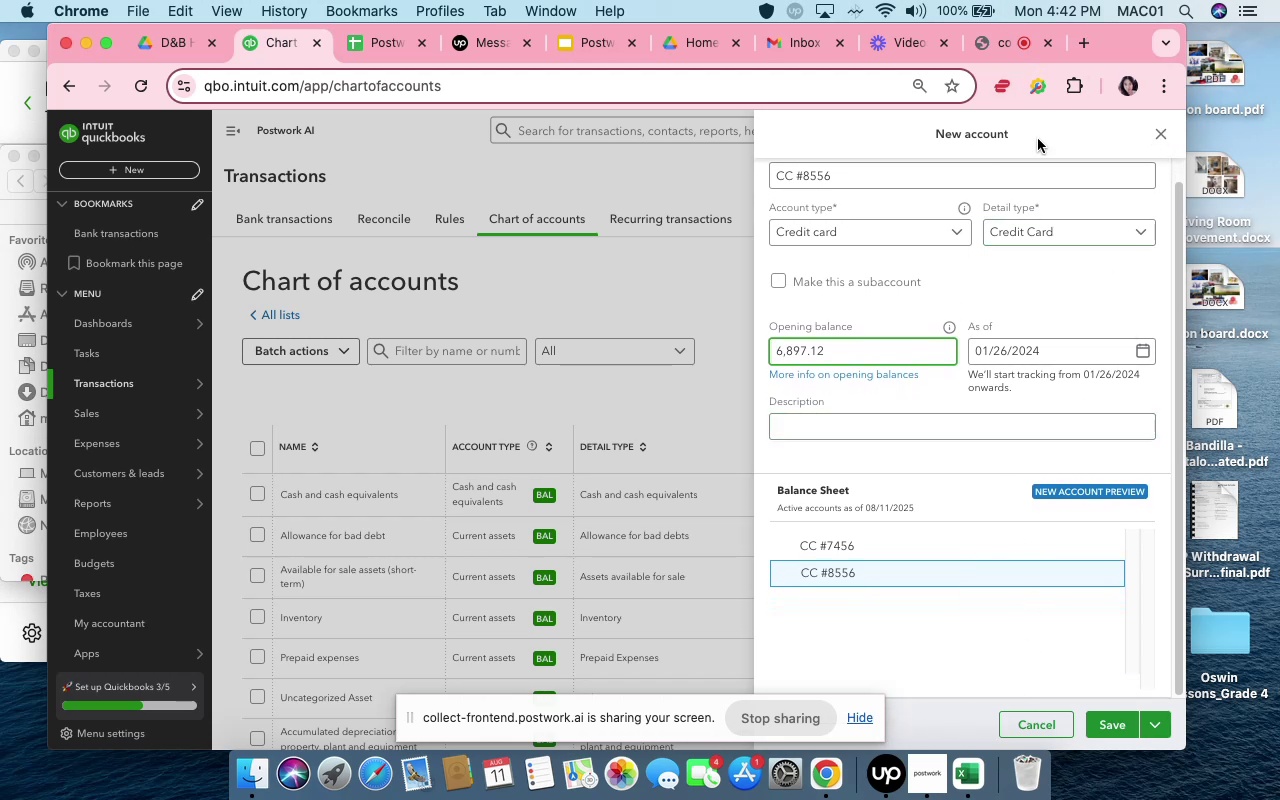 
wait(5.87)
 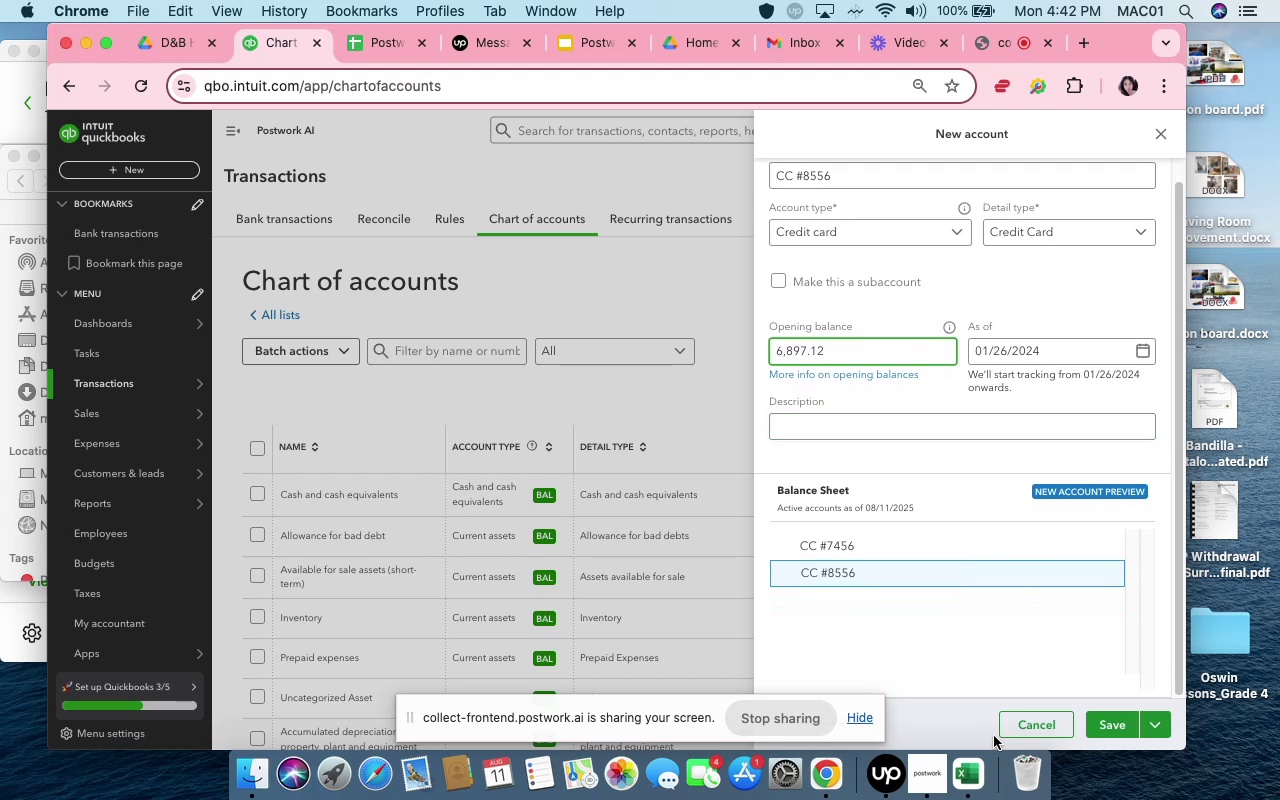 
scroll: coordinate [1126, 655], scroll_direction: up, amount: 20.0
 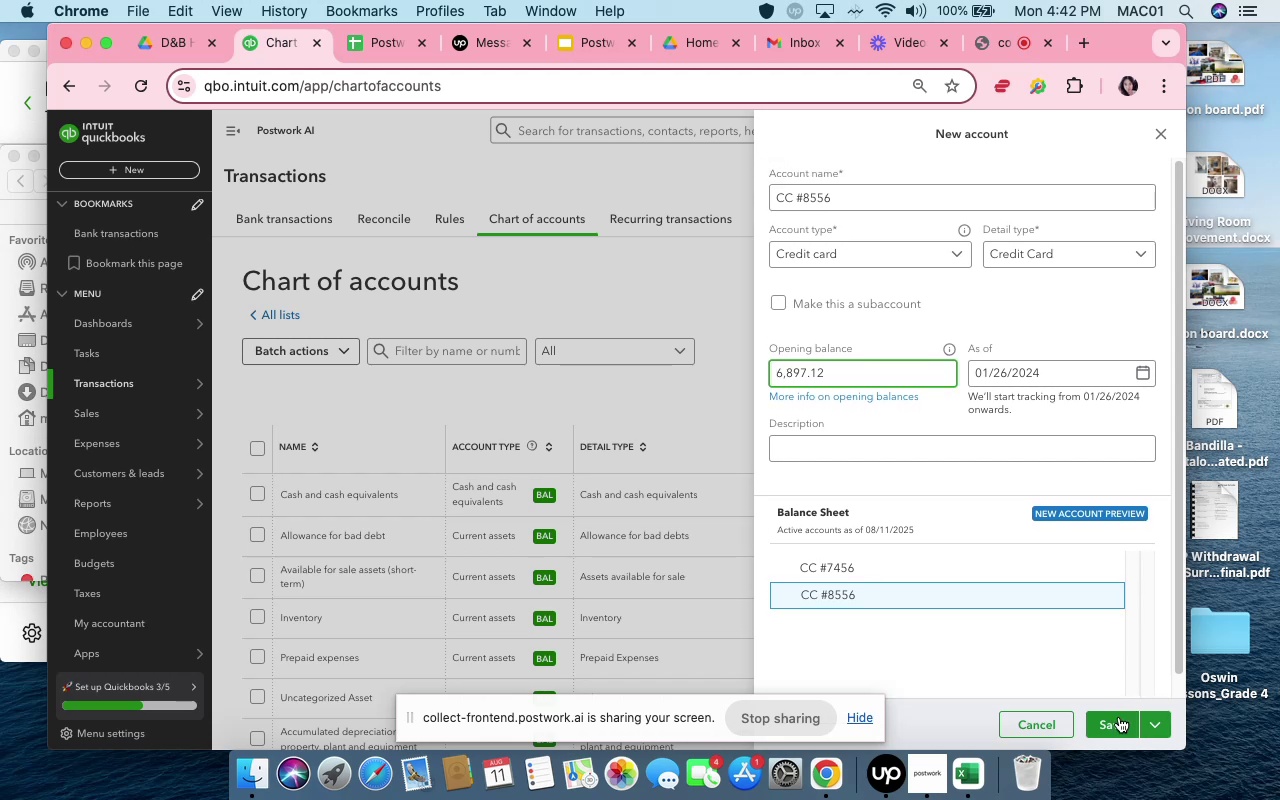 
left_click([1119, 723])
 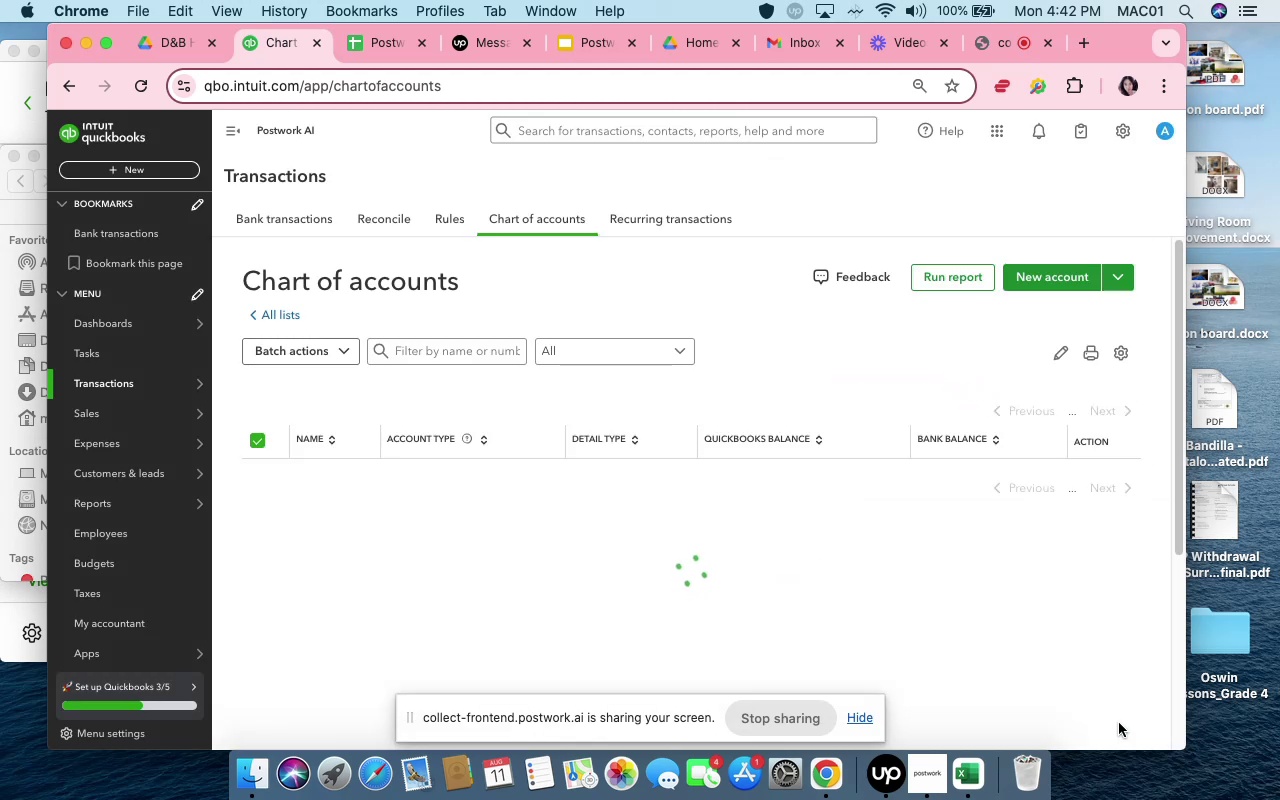 
wait(8.35)
 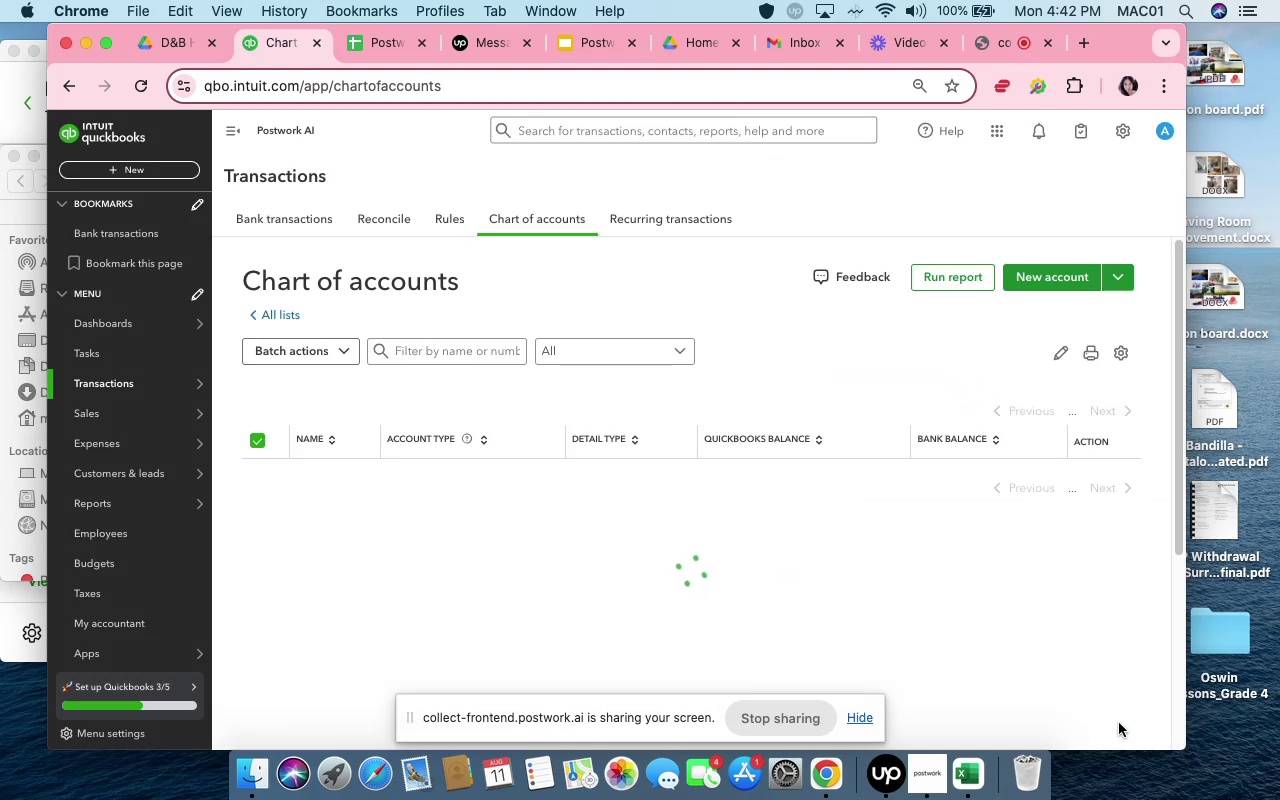 
left_click([317, 218])
 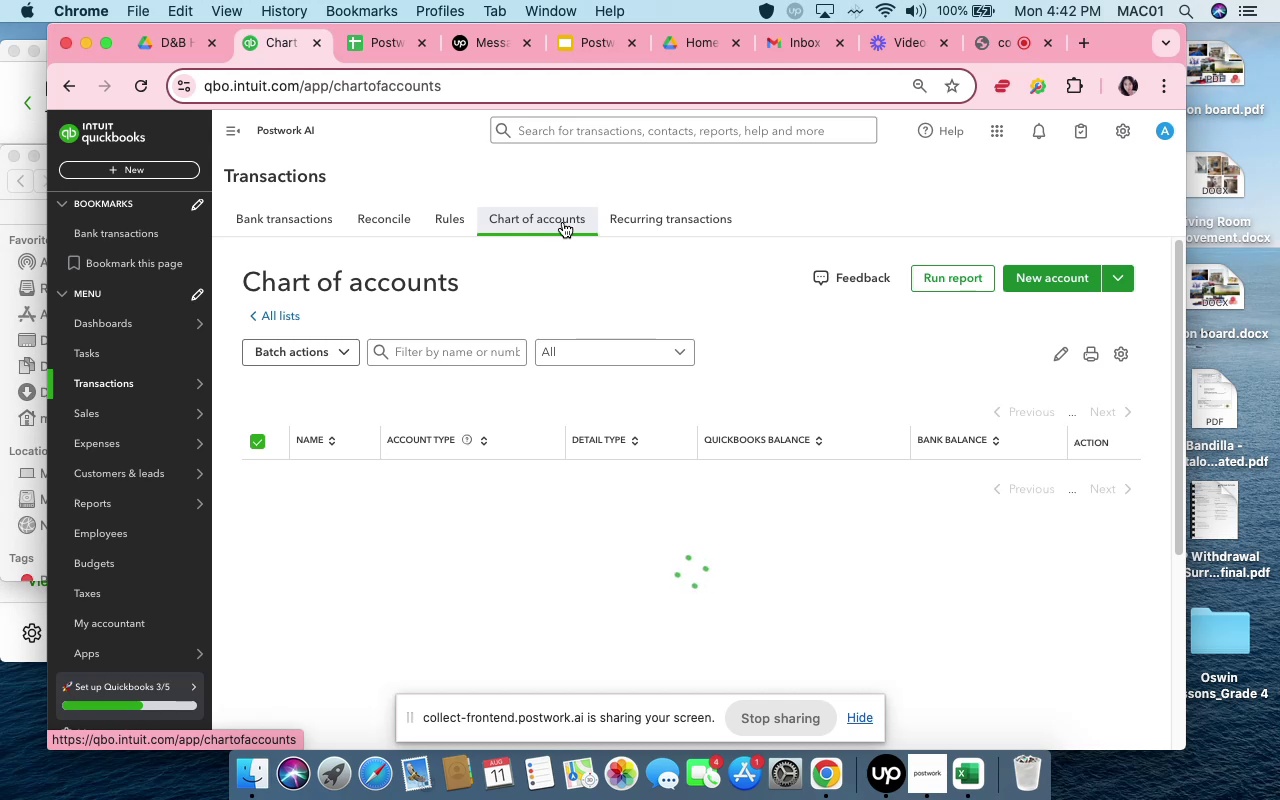 
wait(16.82)
 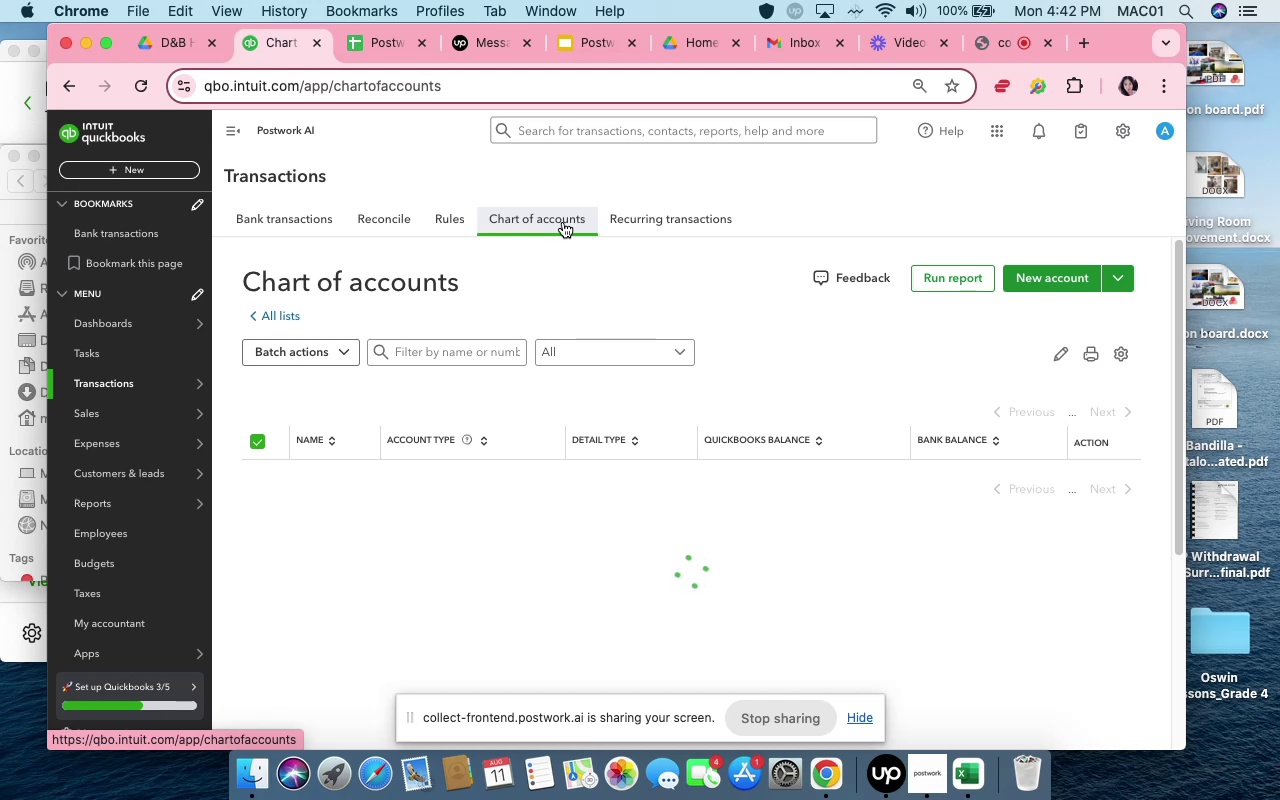 
left_click([279, 231])
 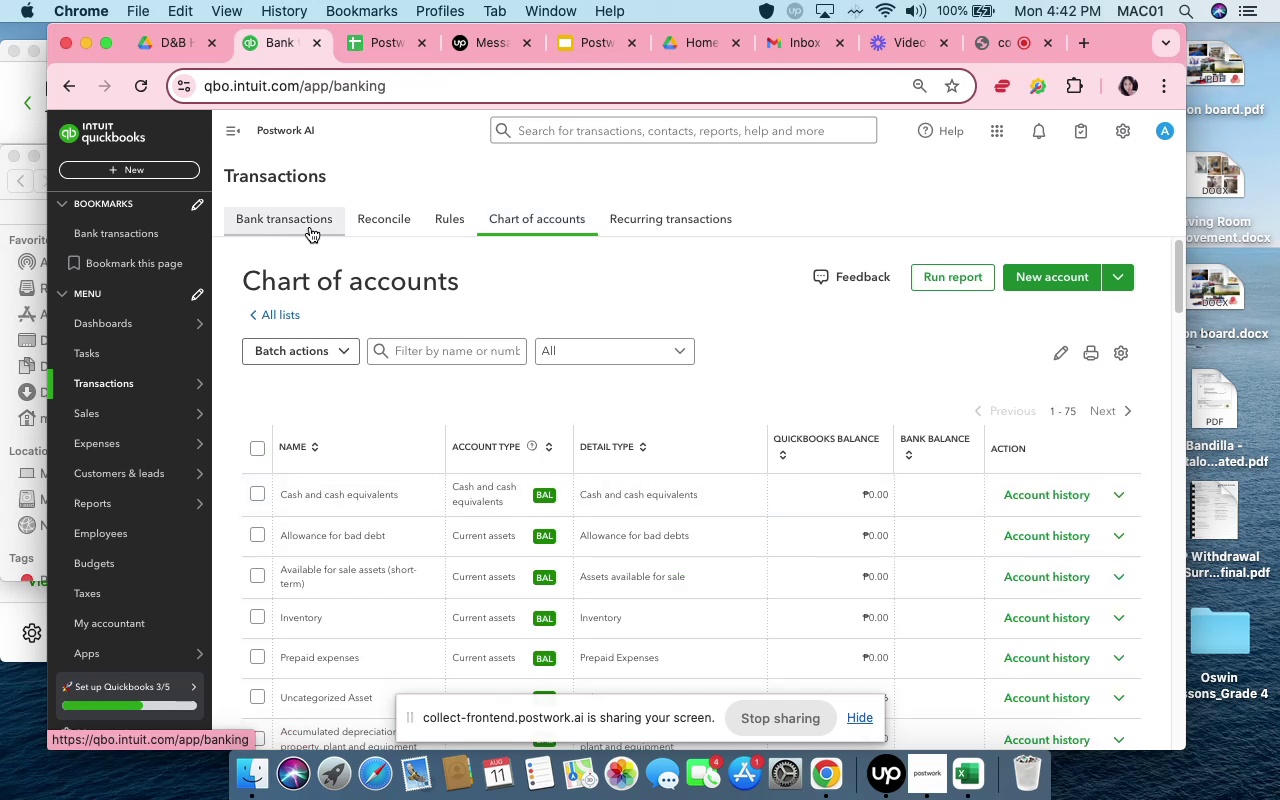 
mouse_move([1131, 302])
 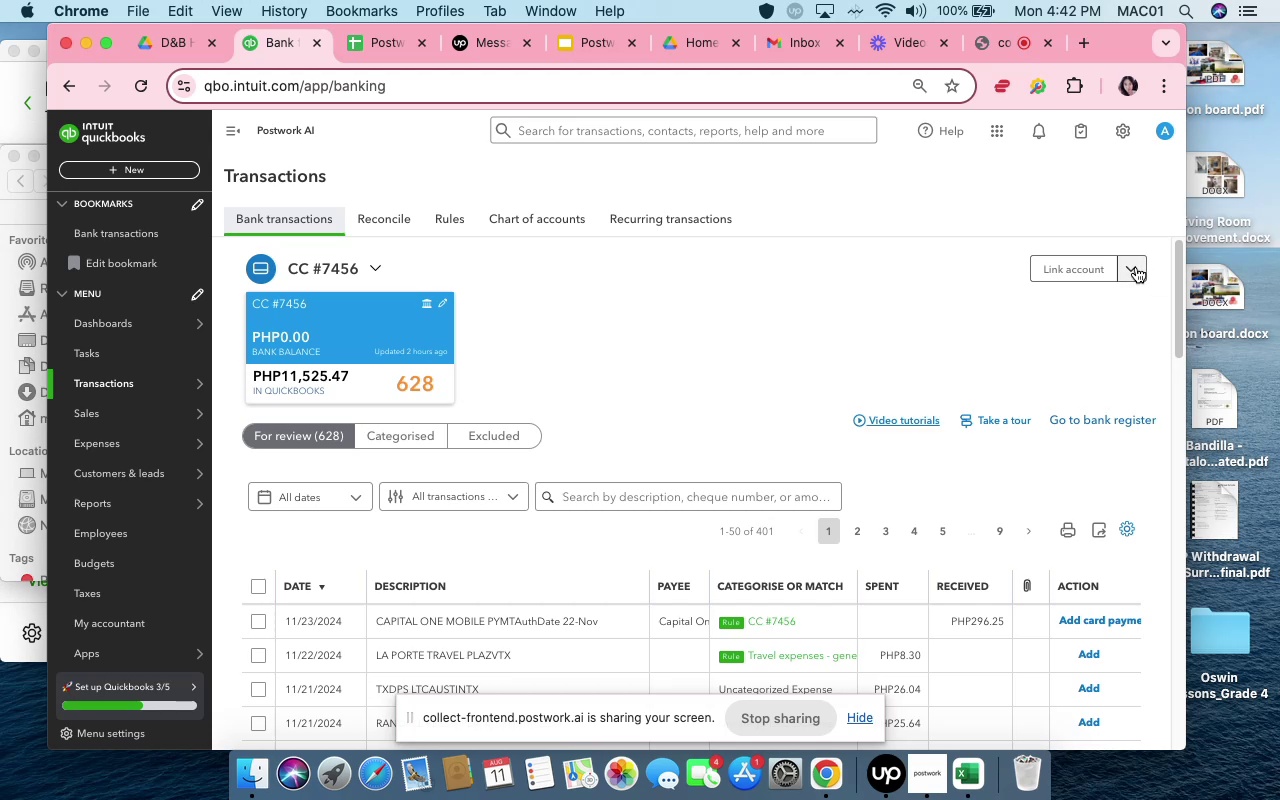 
left_click([1136, 267])
 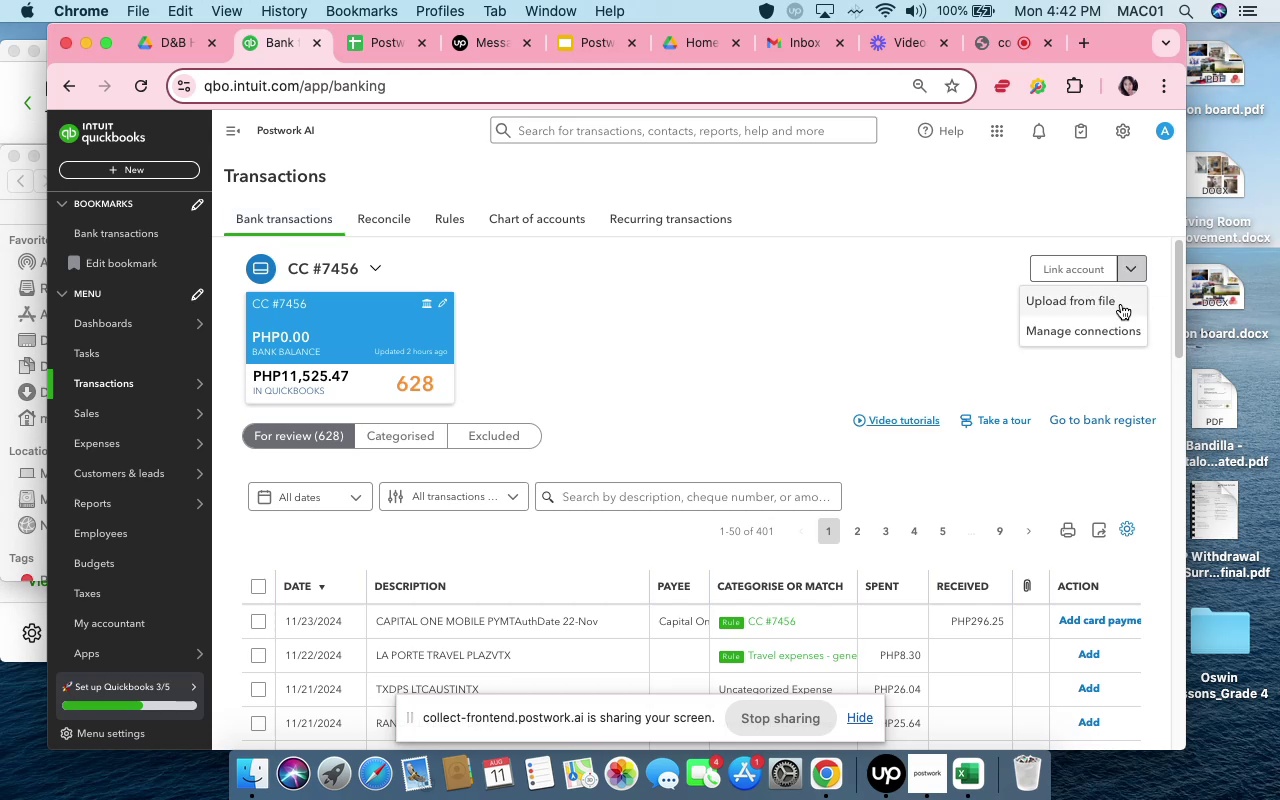 
left_click([1121, 304])
 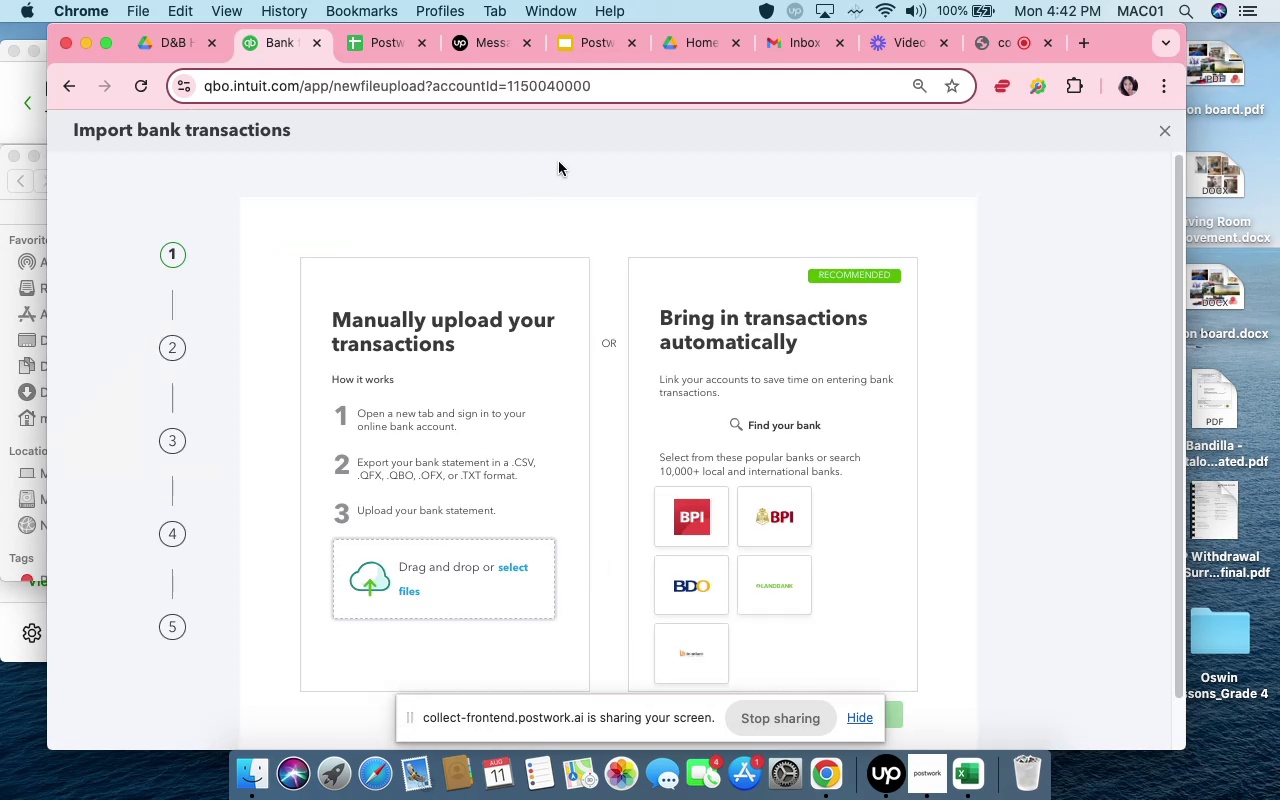 
left_click_drag(start_coordinate=[1099, 45], to_coordinate=[1279, 98])
 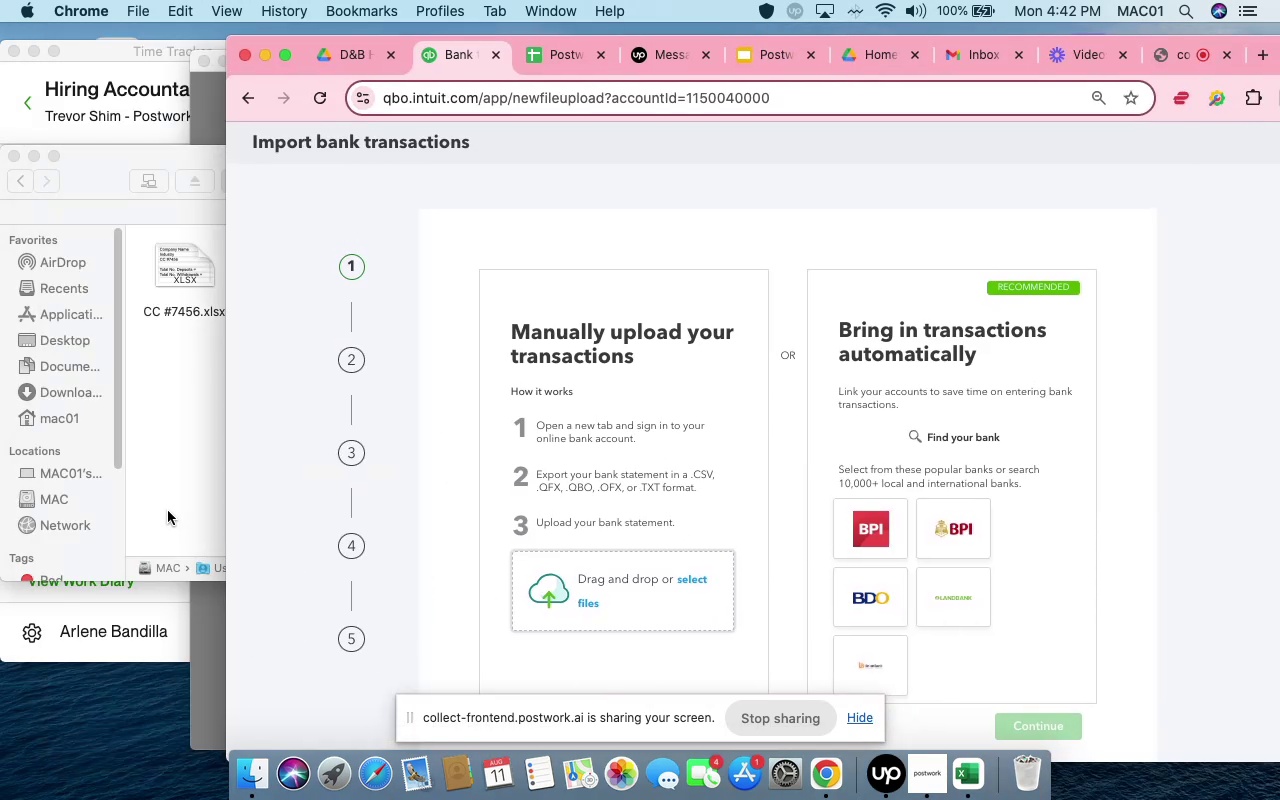 
left_click([167, 506])
 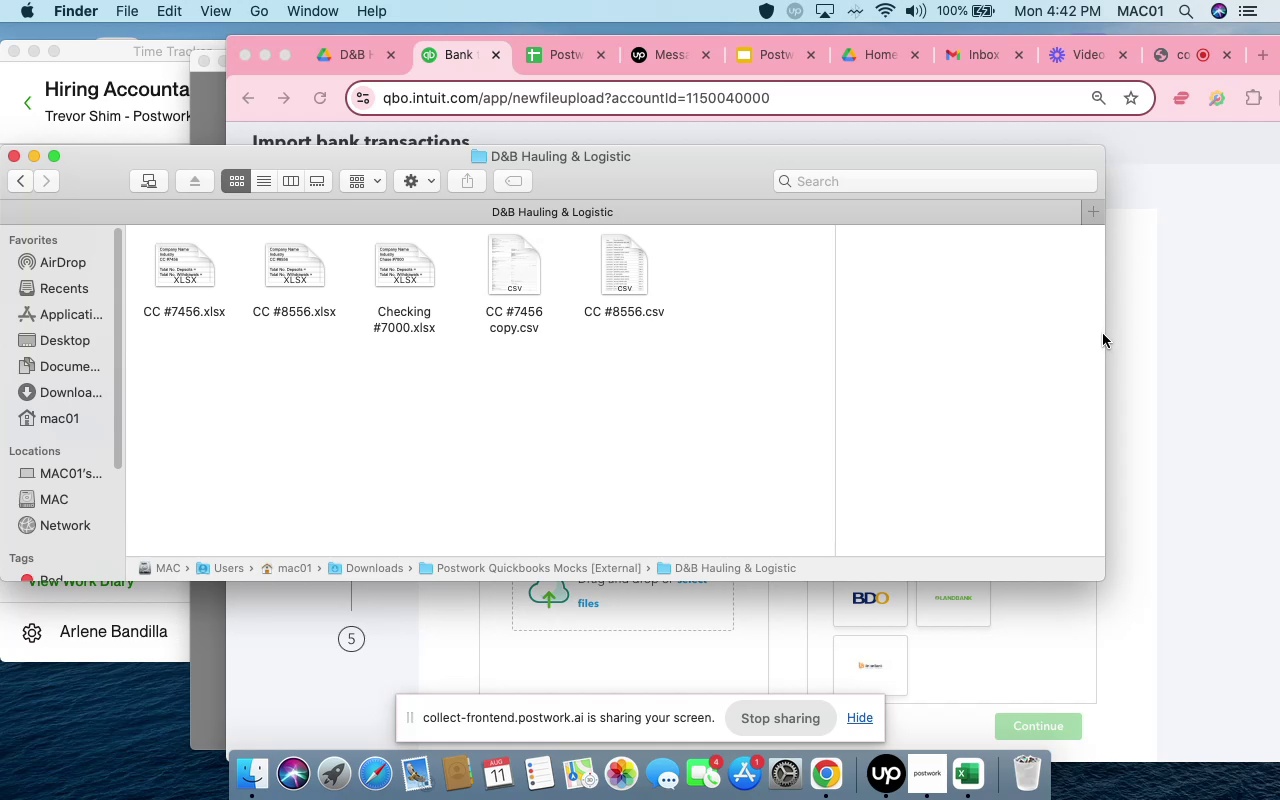 
left_click_drag(start_coordinate=[681, 193], to_coordinate=[500, 75])
 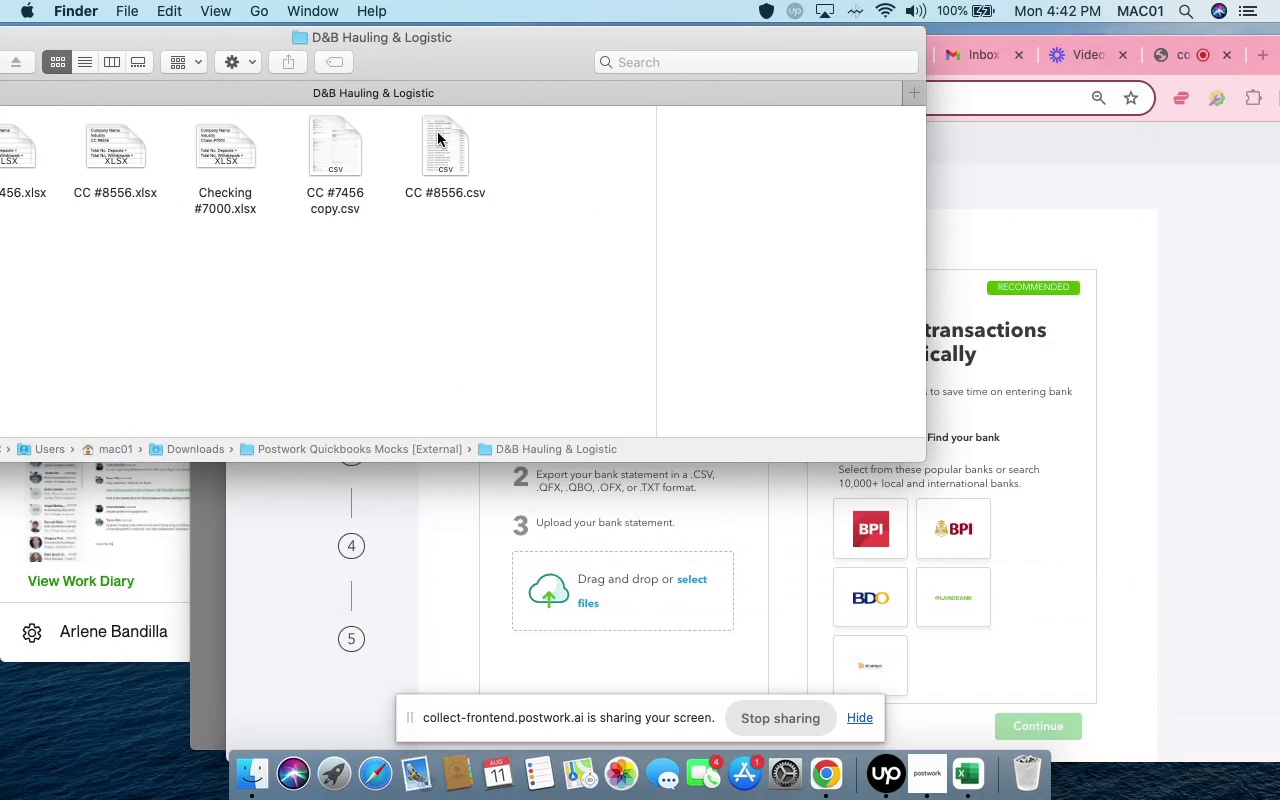 
left_click([438, 133])
 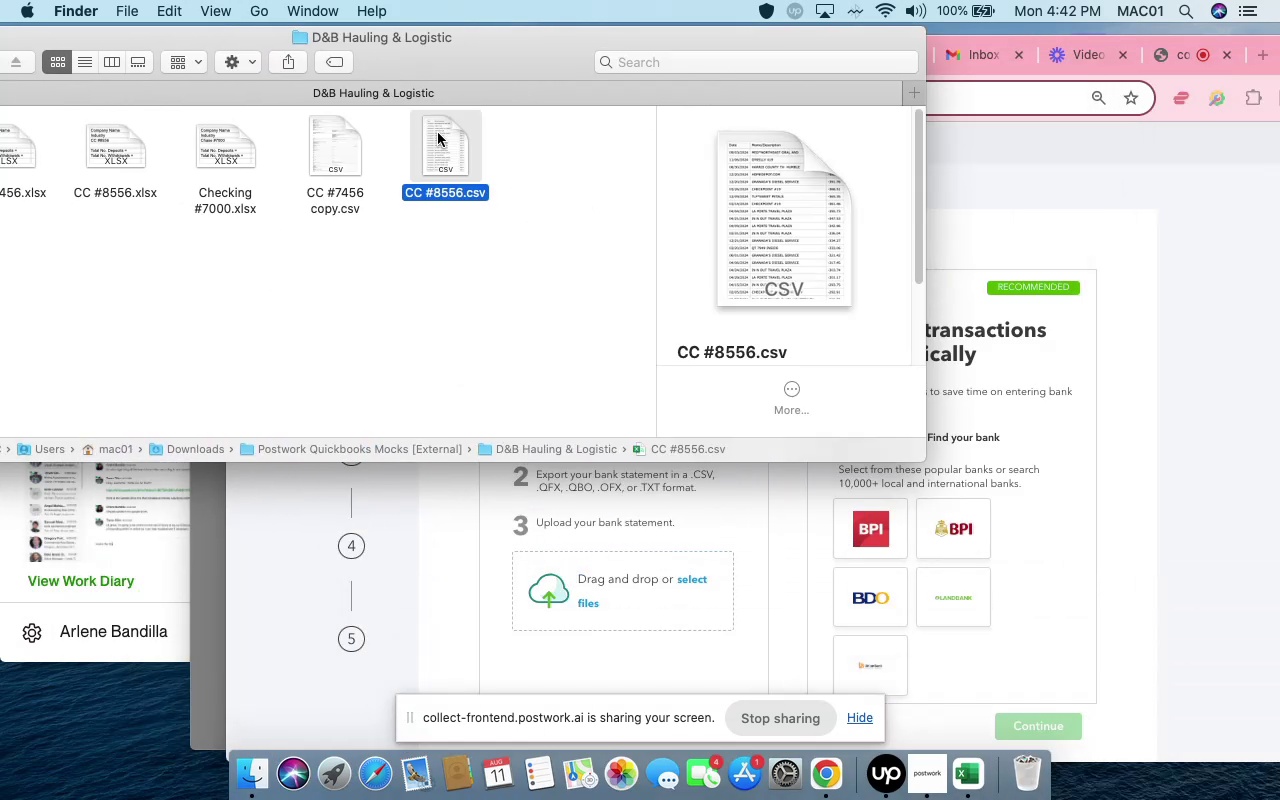 
left_click_drag(start_coordinate=[438, 133], to_coordinate=[575, 575])
 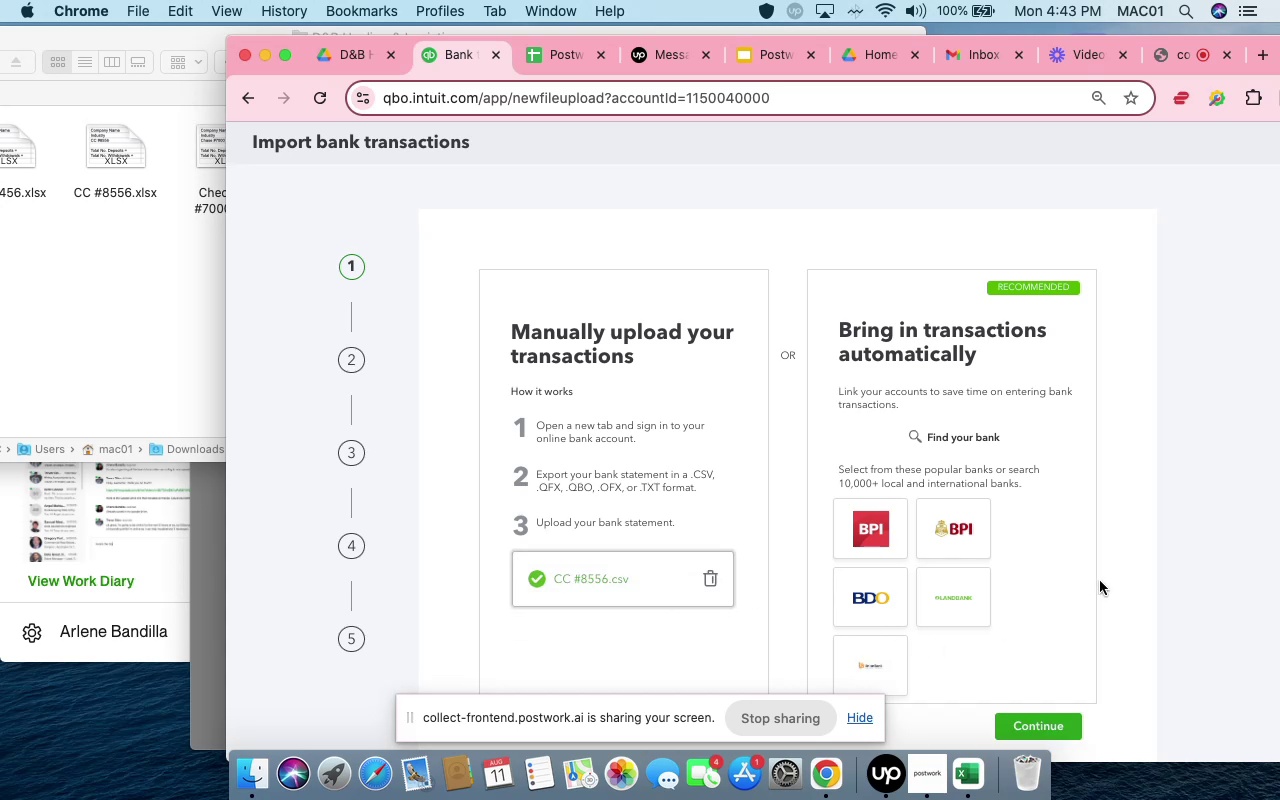 
scroll: coordinate [1177, 514], scroll_direction: down, amount: 16.0
 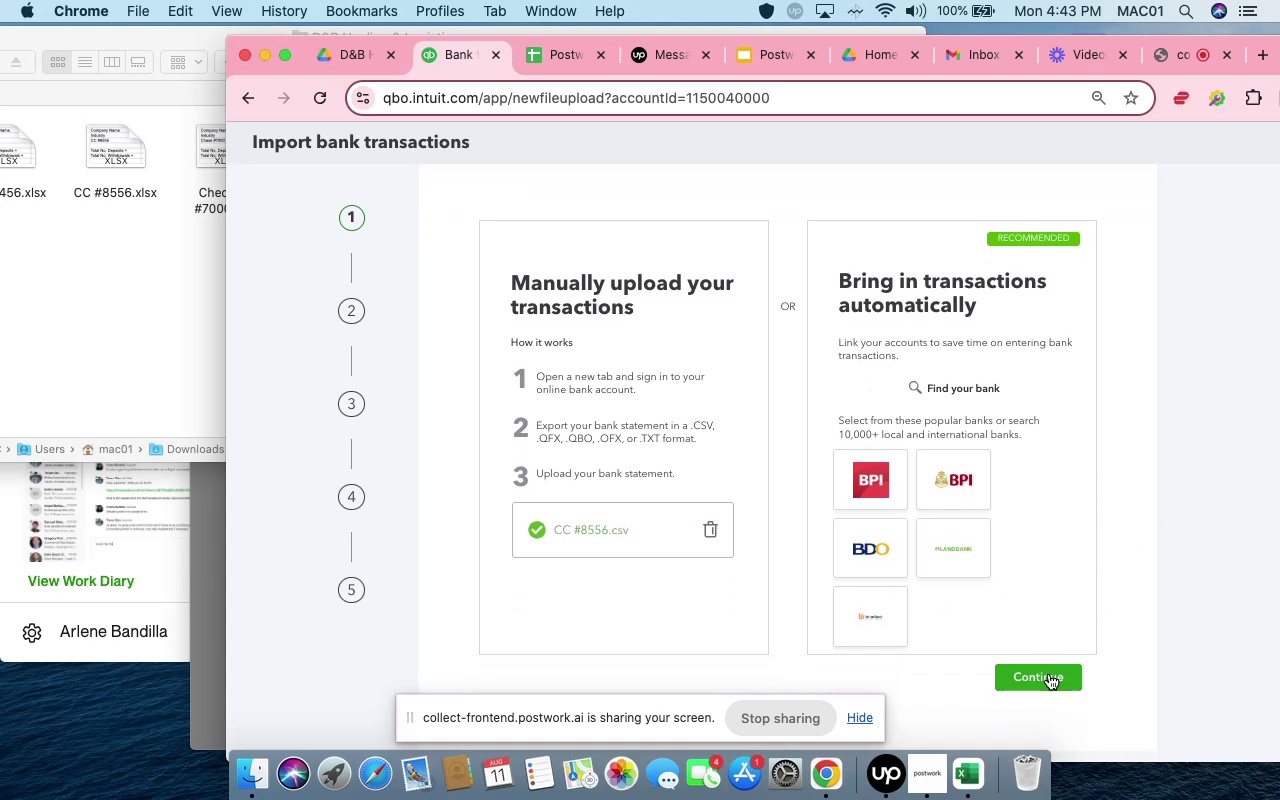 
left_click([1049, 674])
 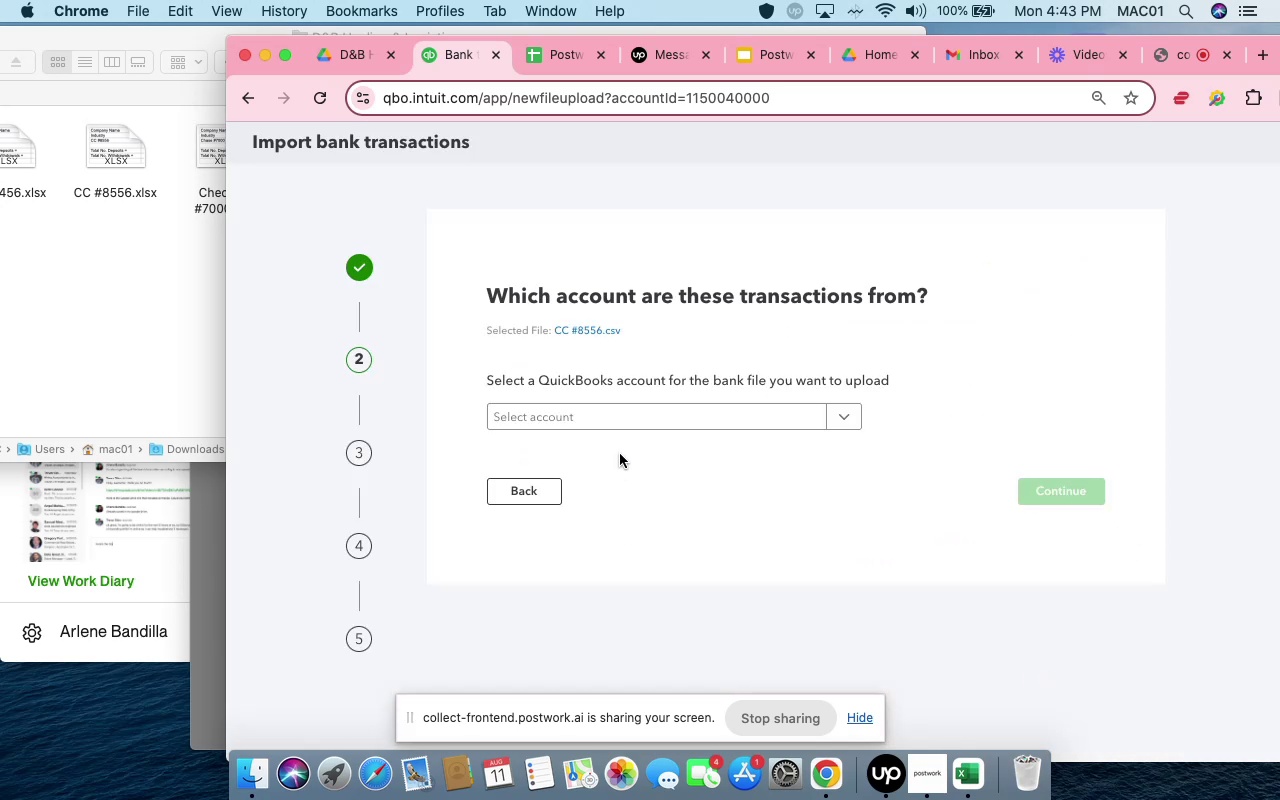 
left_click([622, 422])
 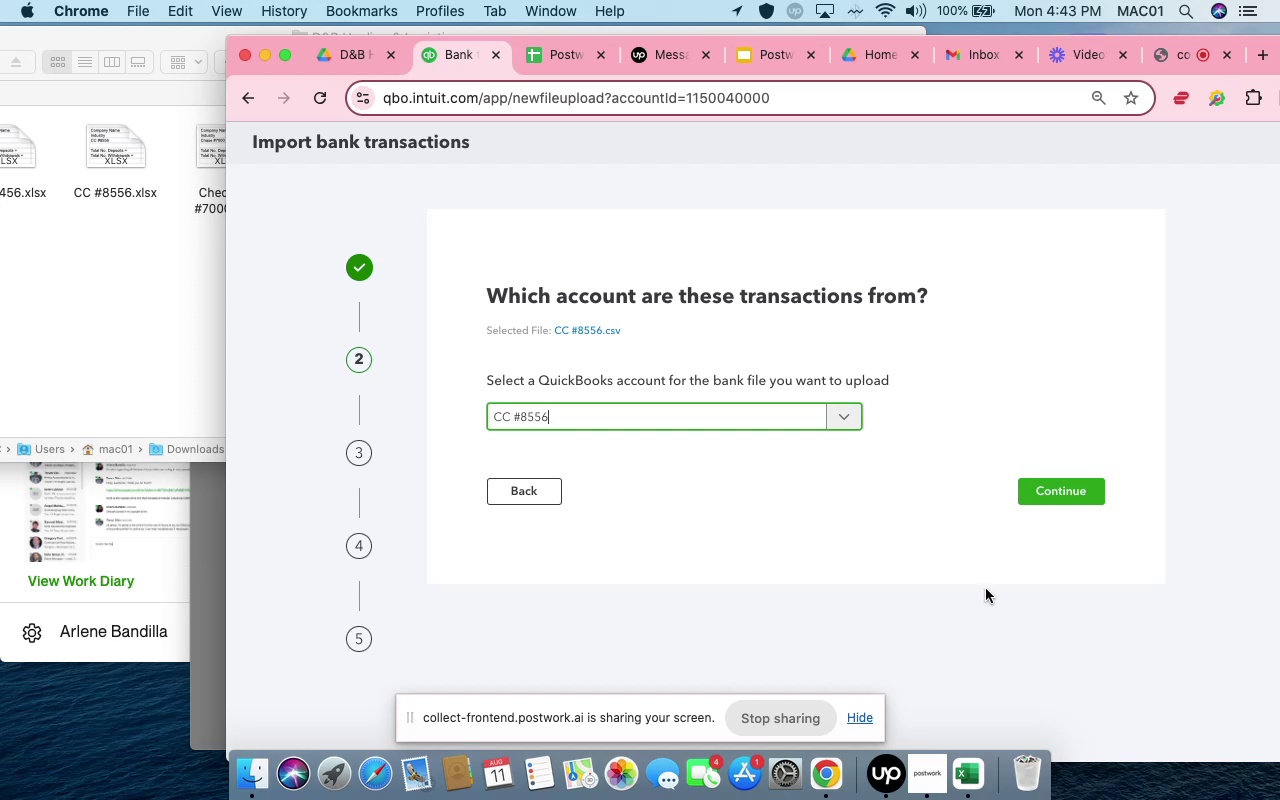 
left_click([1052, 500])
 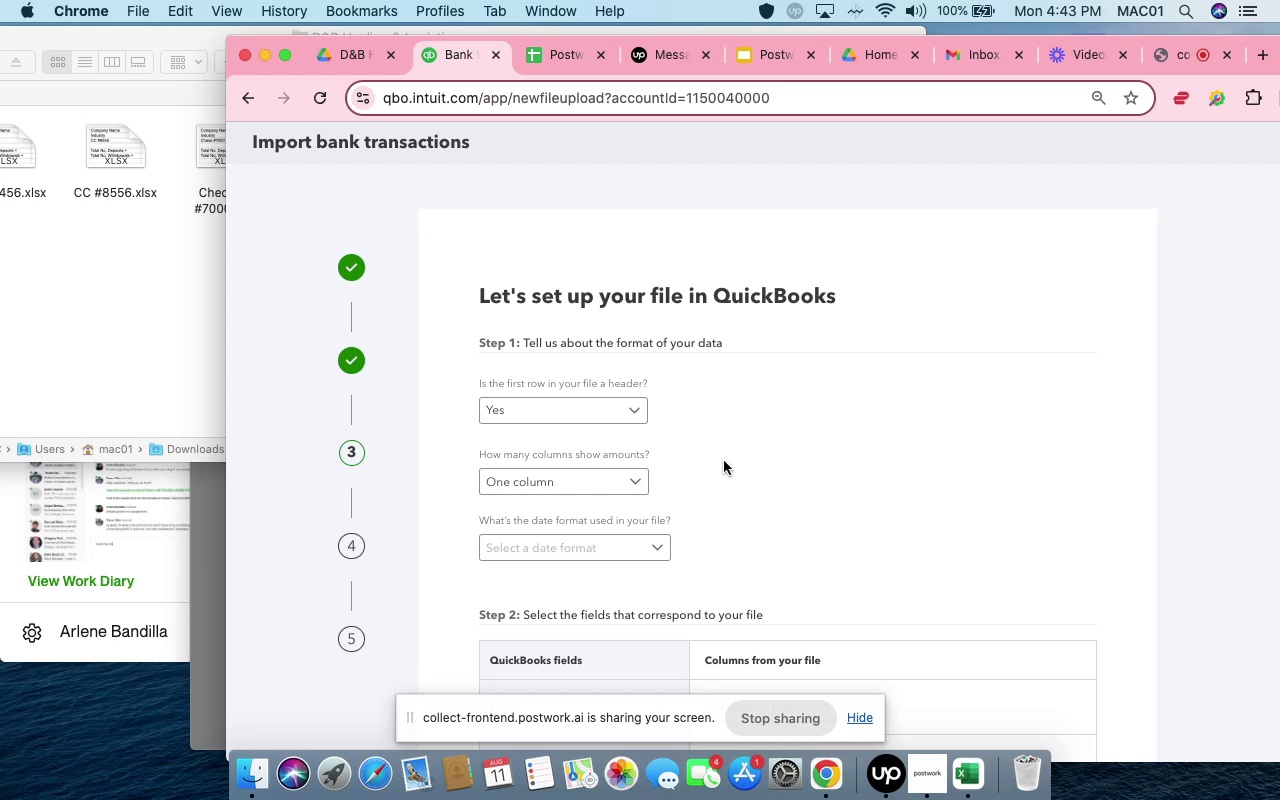 
wait(15.73)
 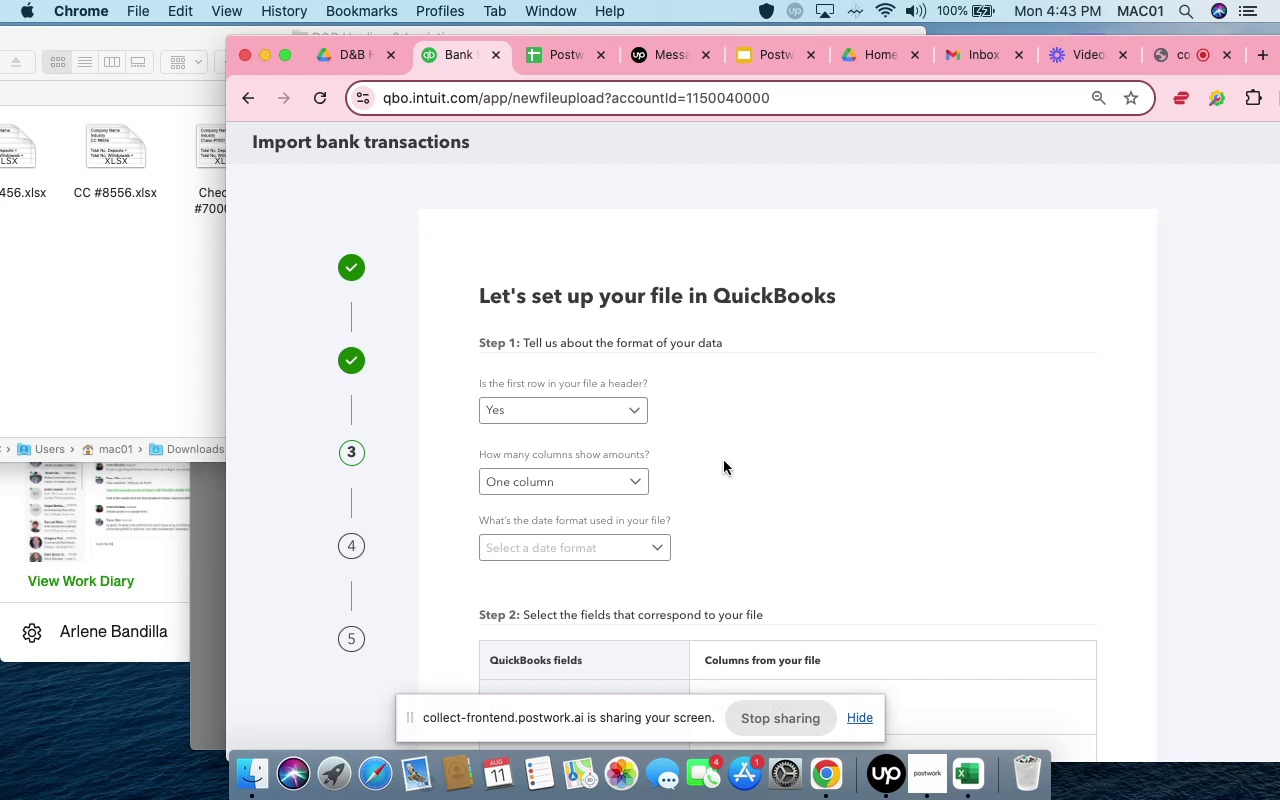 
scroll: coordinate [697, 501], scroll_direction: down, amount: 4.0
 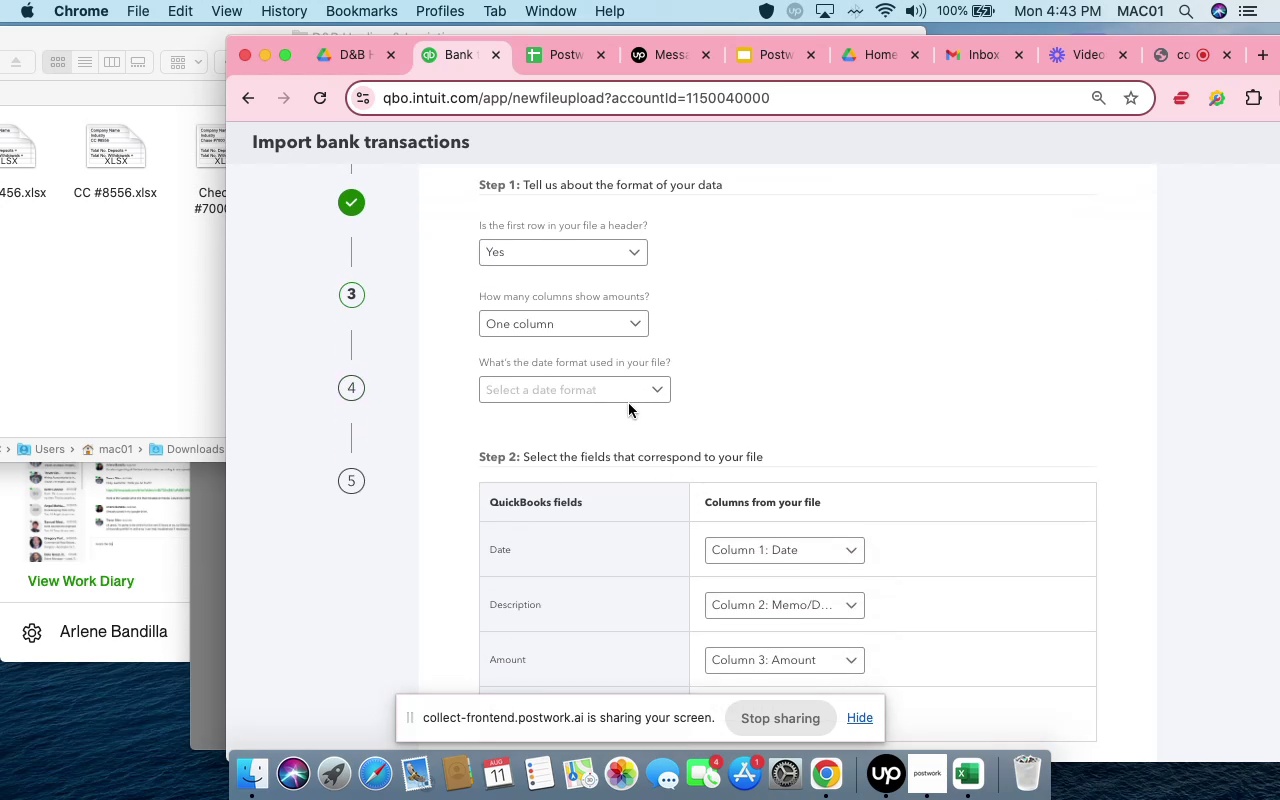 
left_click([626, 396])
 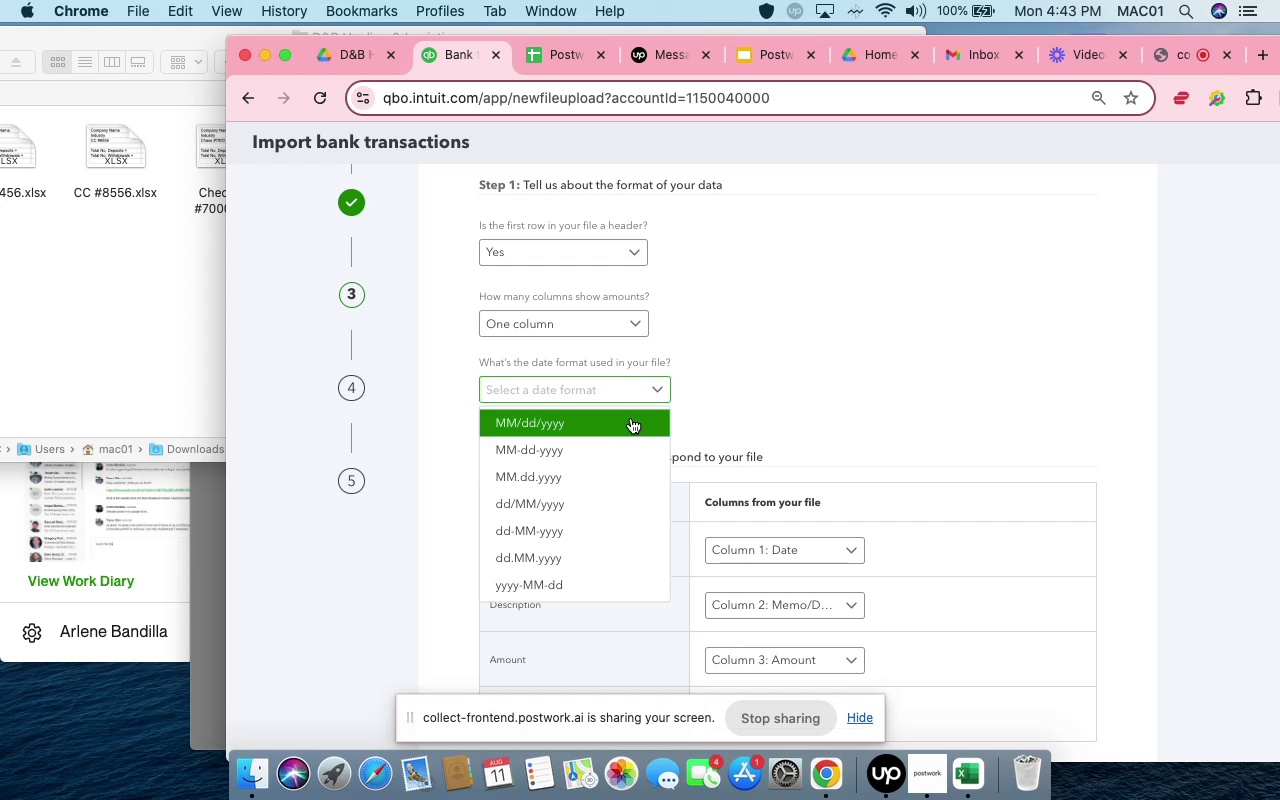 
scroll: coordinate [857, 441], scroll_direction: down, amount: 7.0
 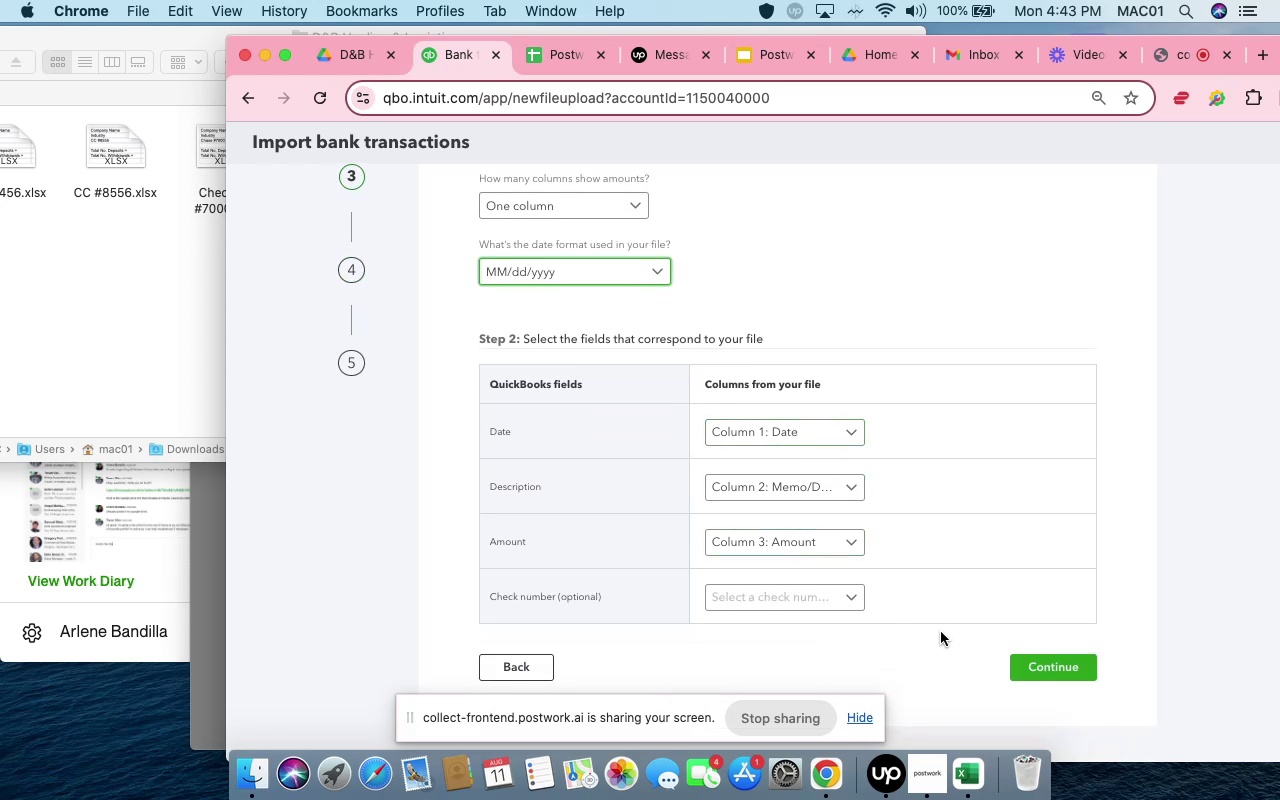 
wait(5.48)
 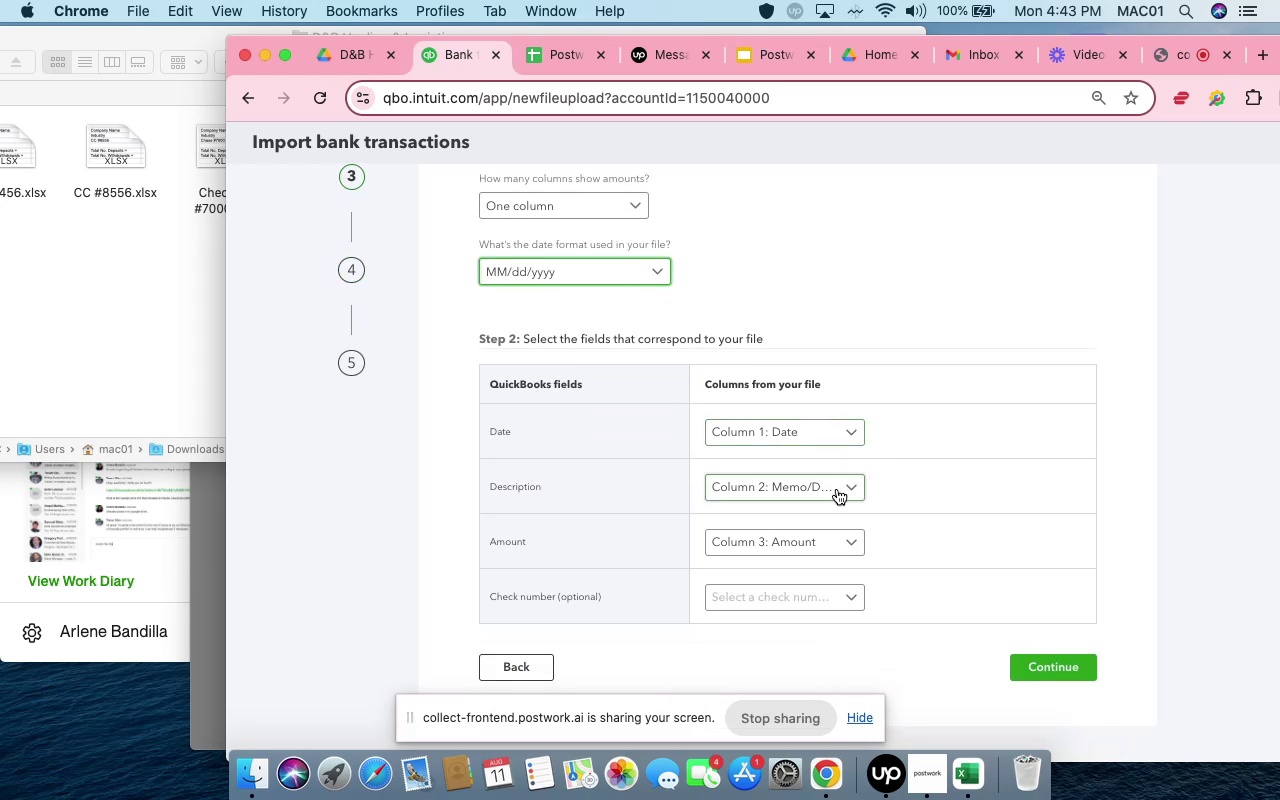 
left_click([1036, 674])
 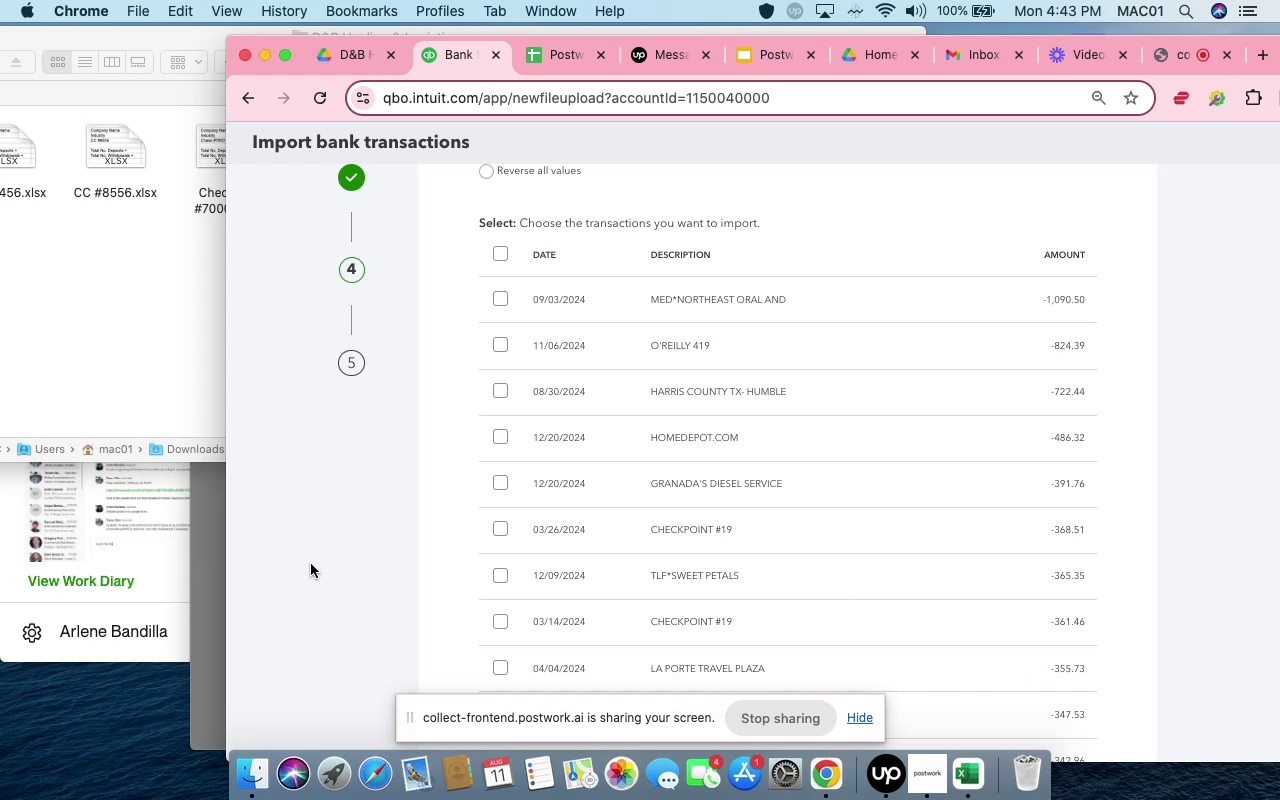 
wait(7.94)
 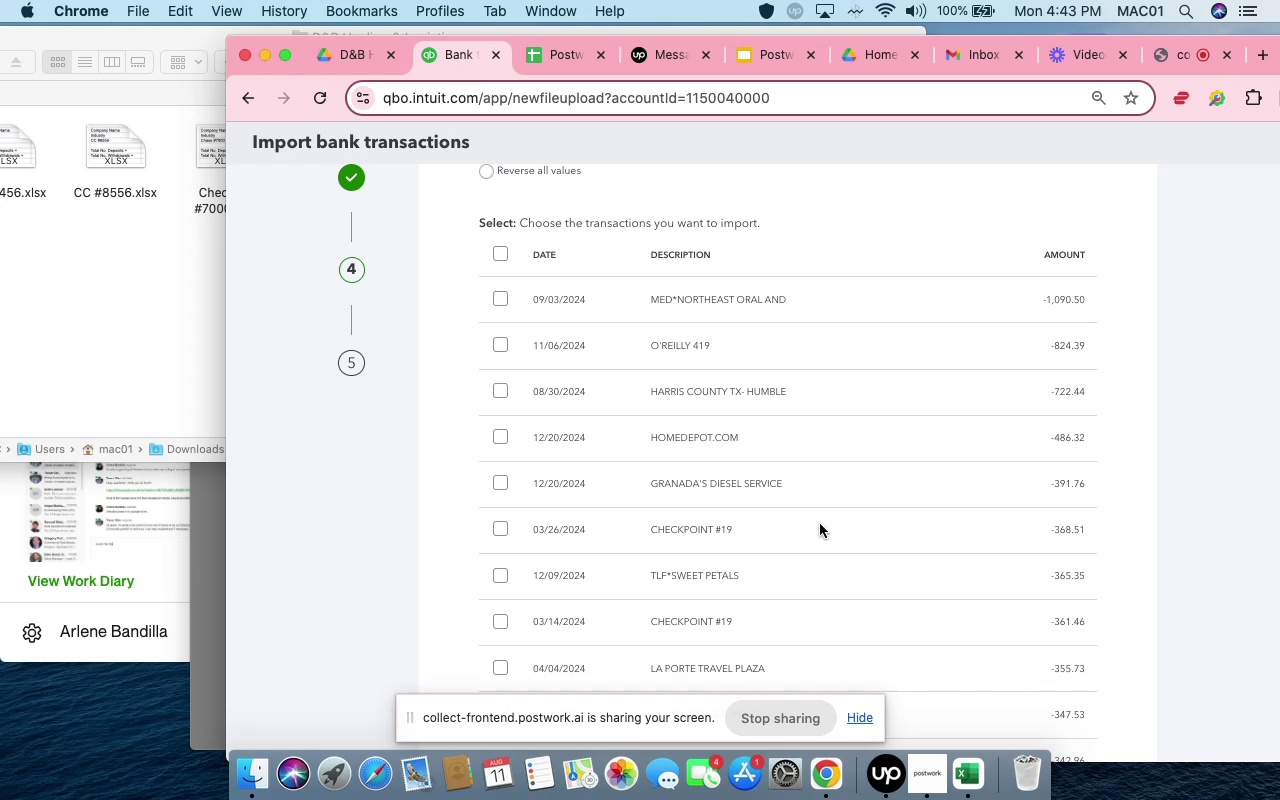 
scroll: coordinate [877, 448], scroll_direction: up, amount: 9.0
 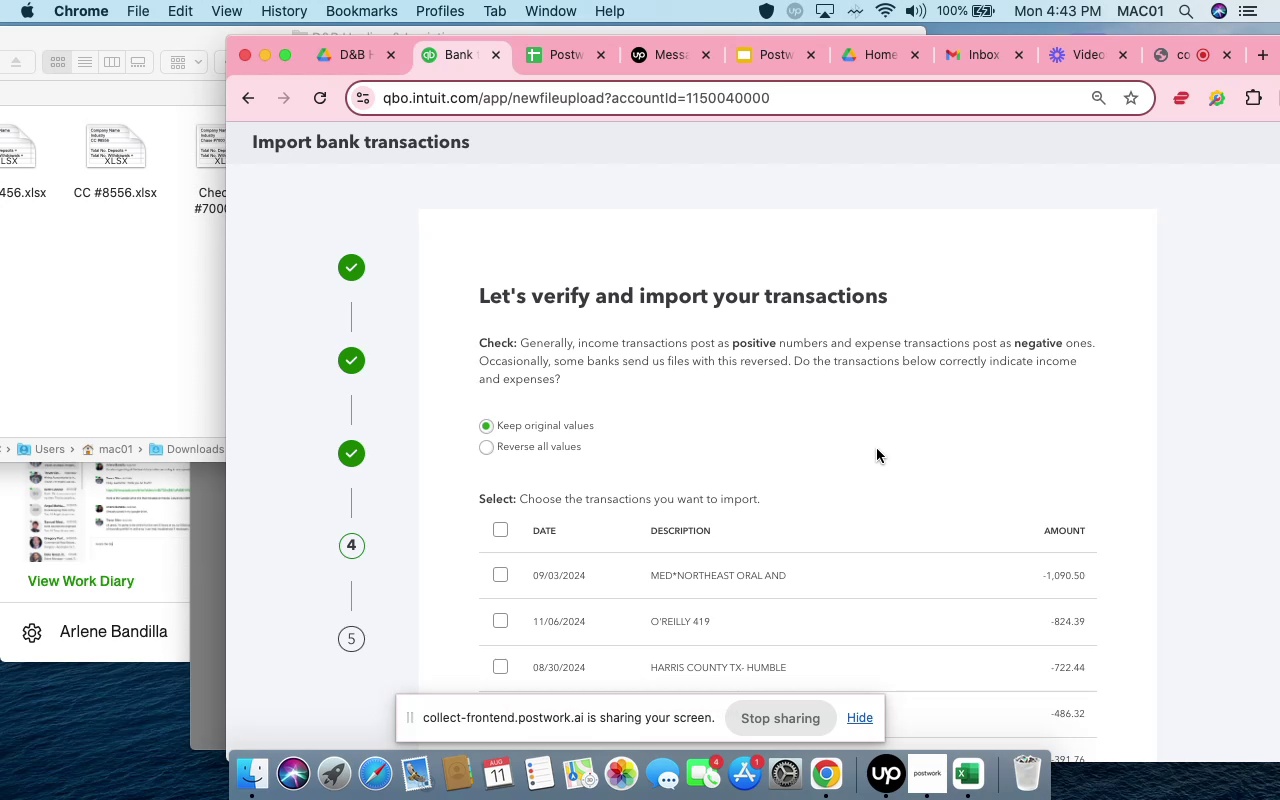 
scroll: coordinate [880, 453], scroll_direction: down, amount: 61.0
 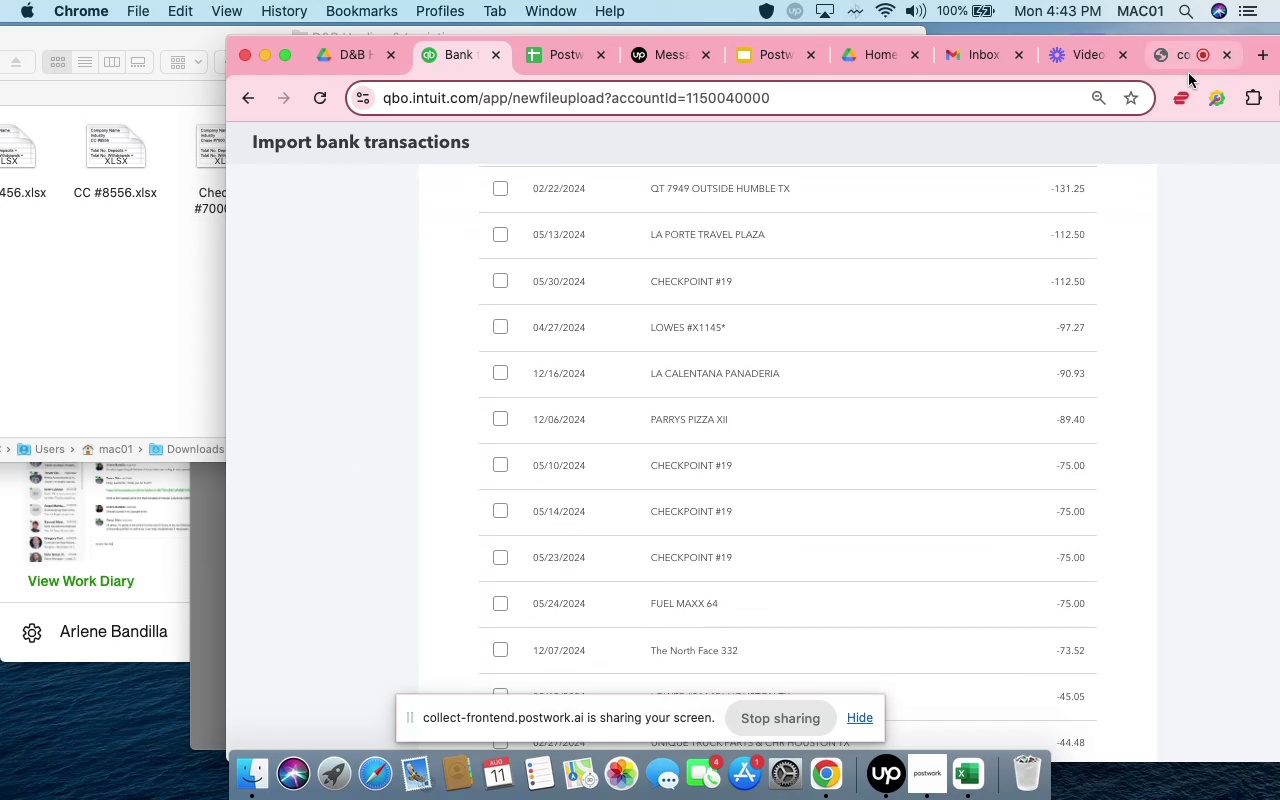 
left_click_drag(start_coordinate=[1222, 246], to_coordinate=[1059, 197])
 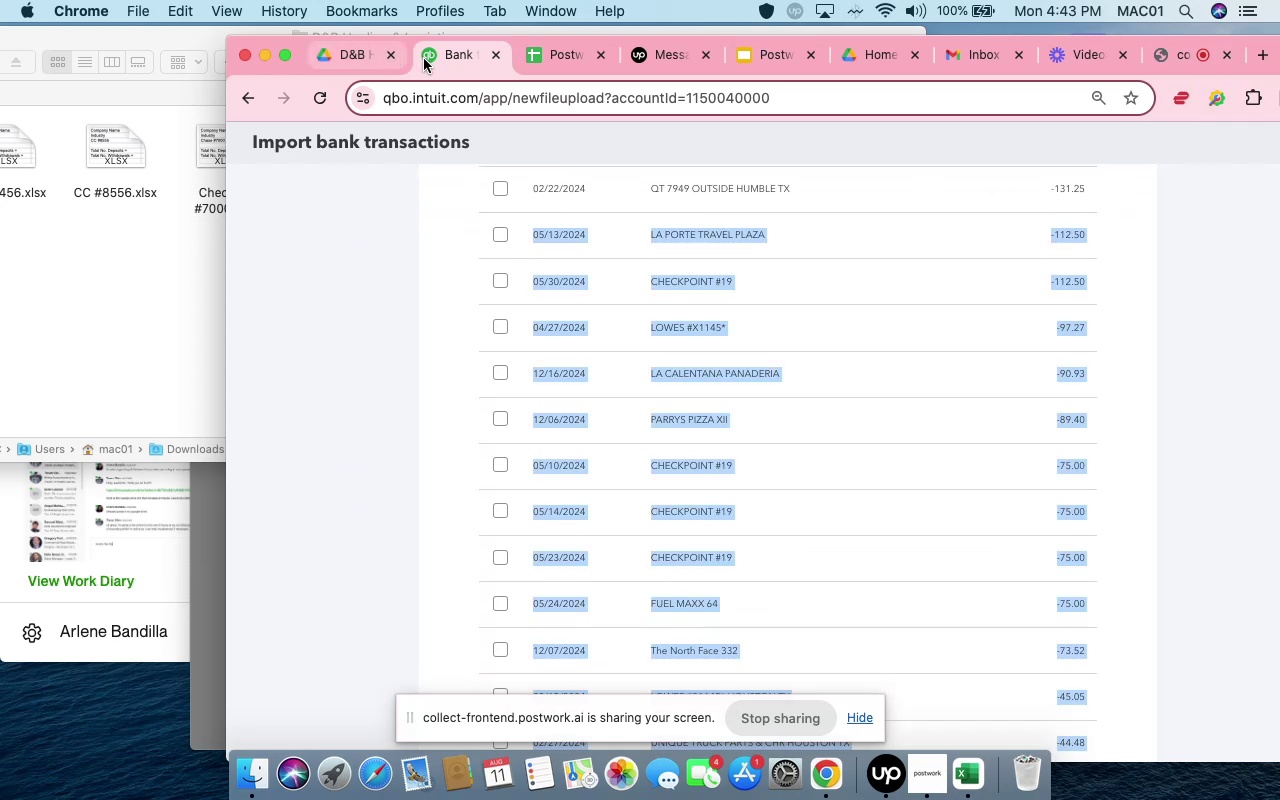 
left_click_drag(start_coordinate=[432, 61], to_coordinate=[413, 64])
 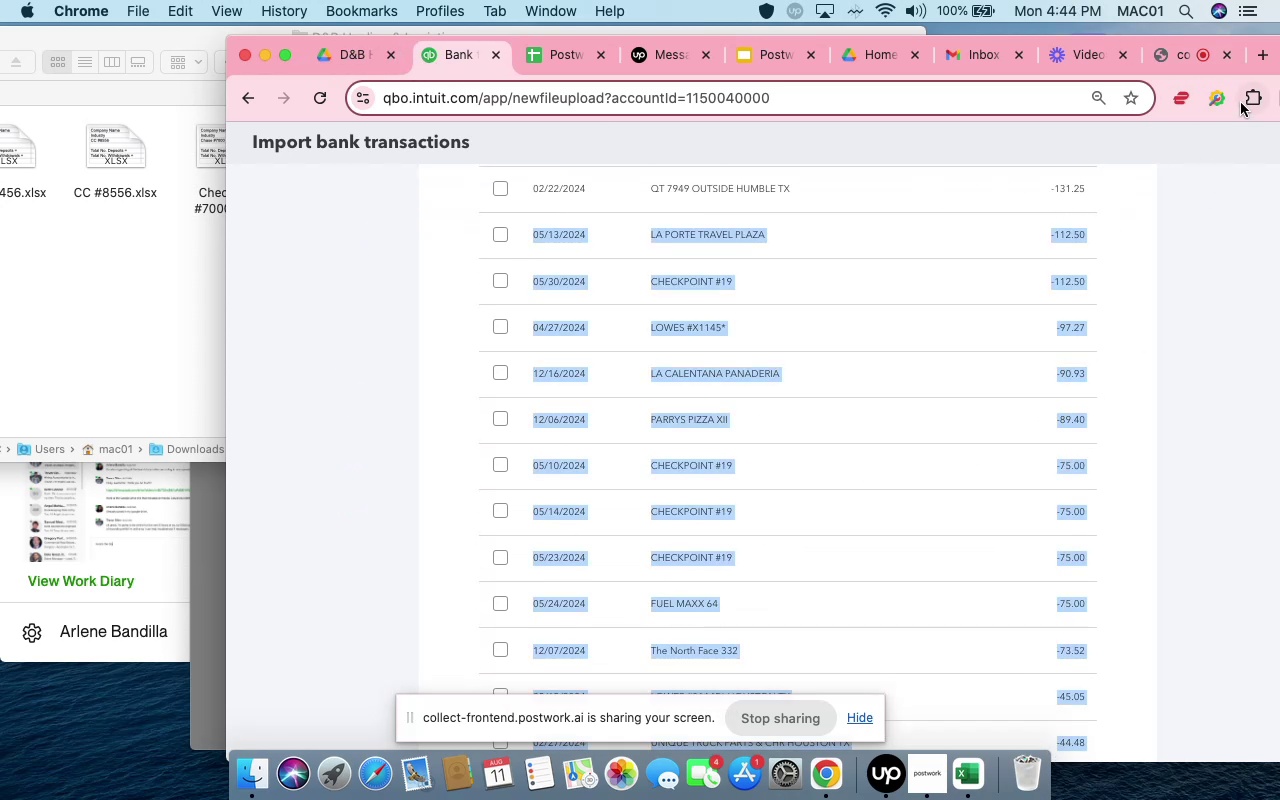 
left_click([1243, 186])
 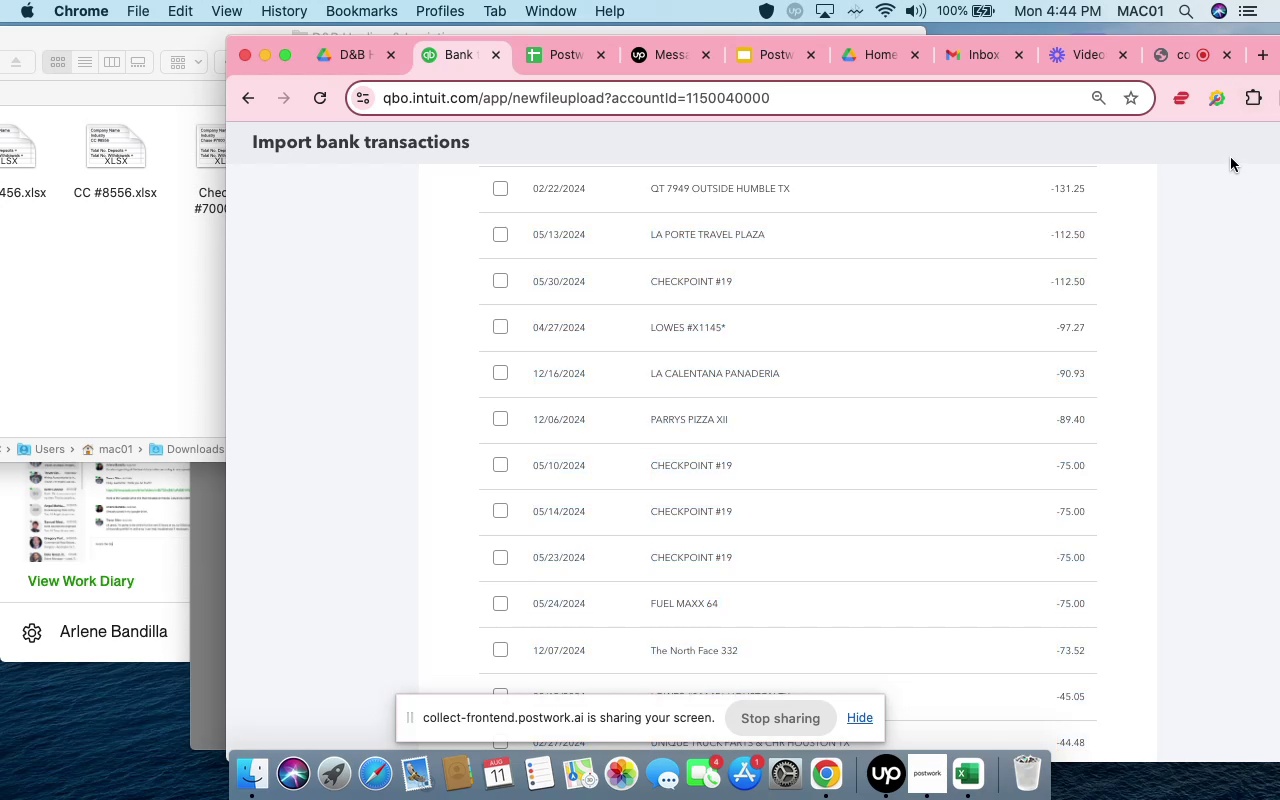 
left_click_drag(start_coordinate=[1230, 147], to_coordinate=[1202, 143])
 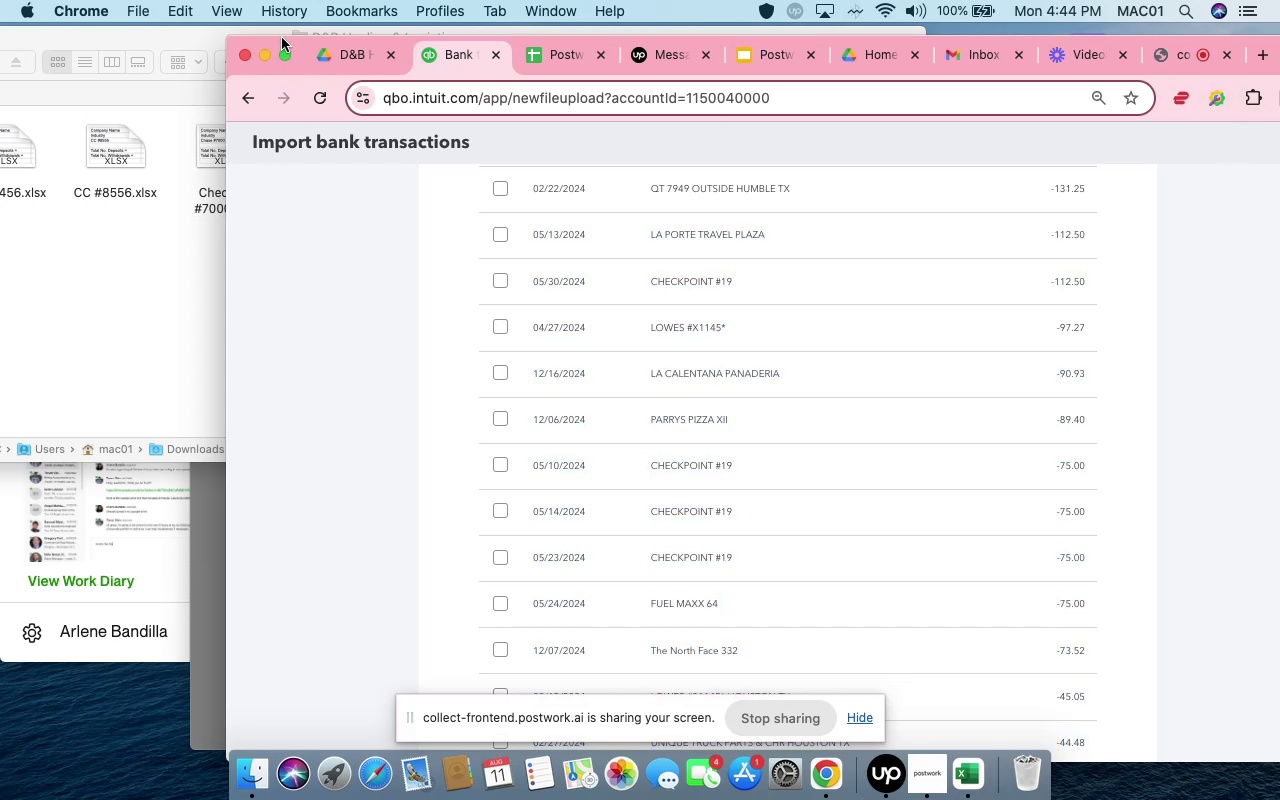 
left_click_drag(start_coordinate=[283, 43], to_coordinate=[80, 27])
 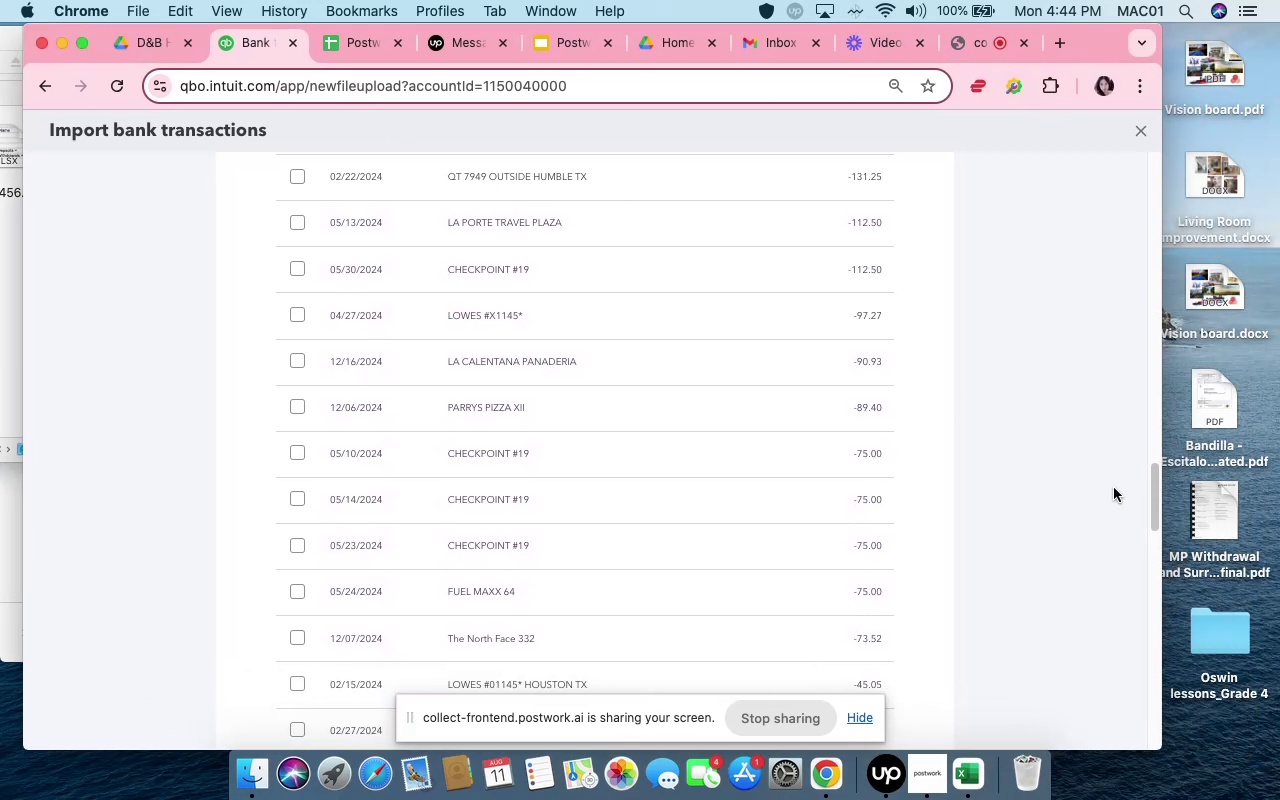 
scroll: coordinate [1119, 503], scroll_direction: down, amount: 71.0
 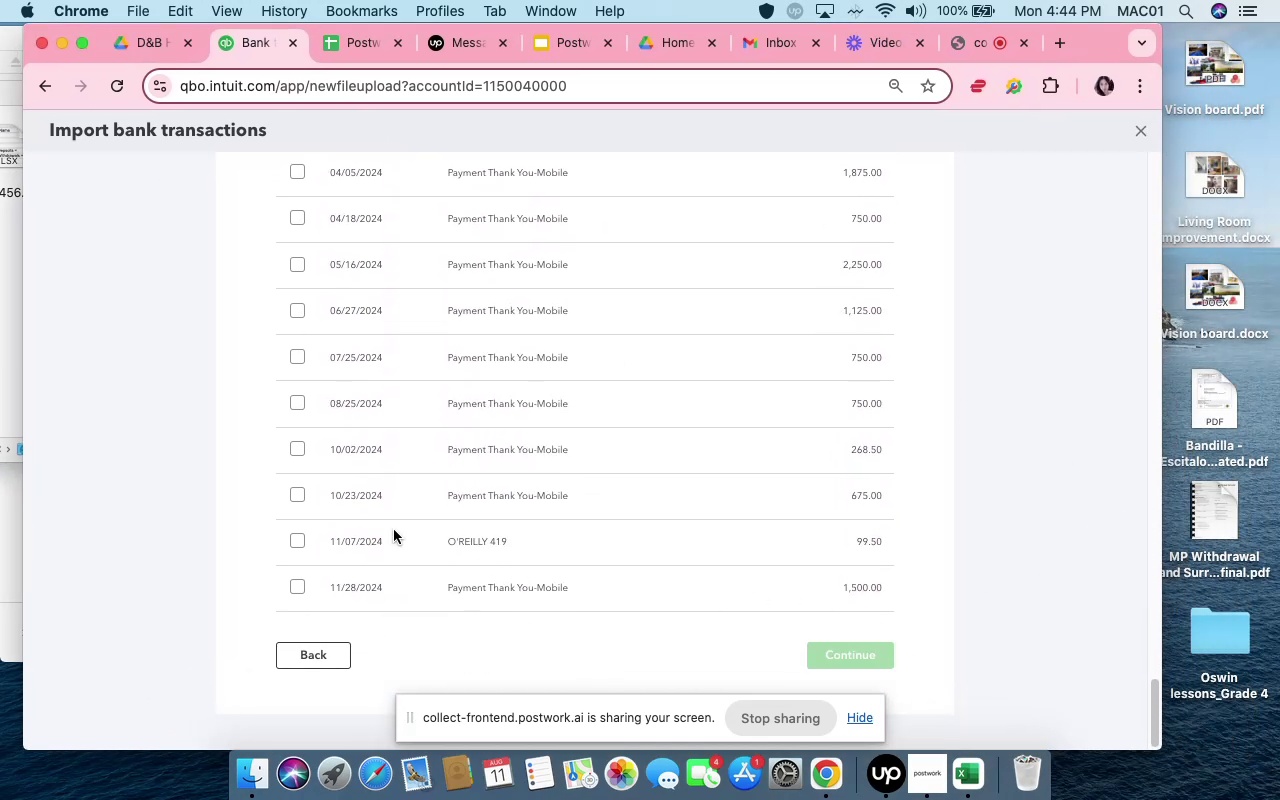 
scroll: coordinate [339, 408], scroll_direction: up, amount: 137.0
 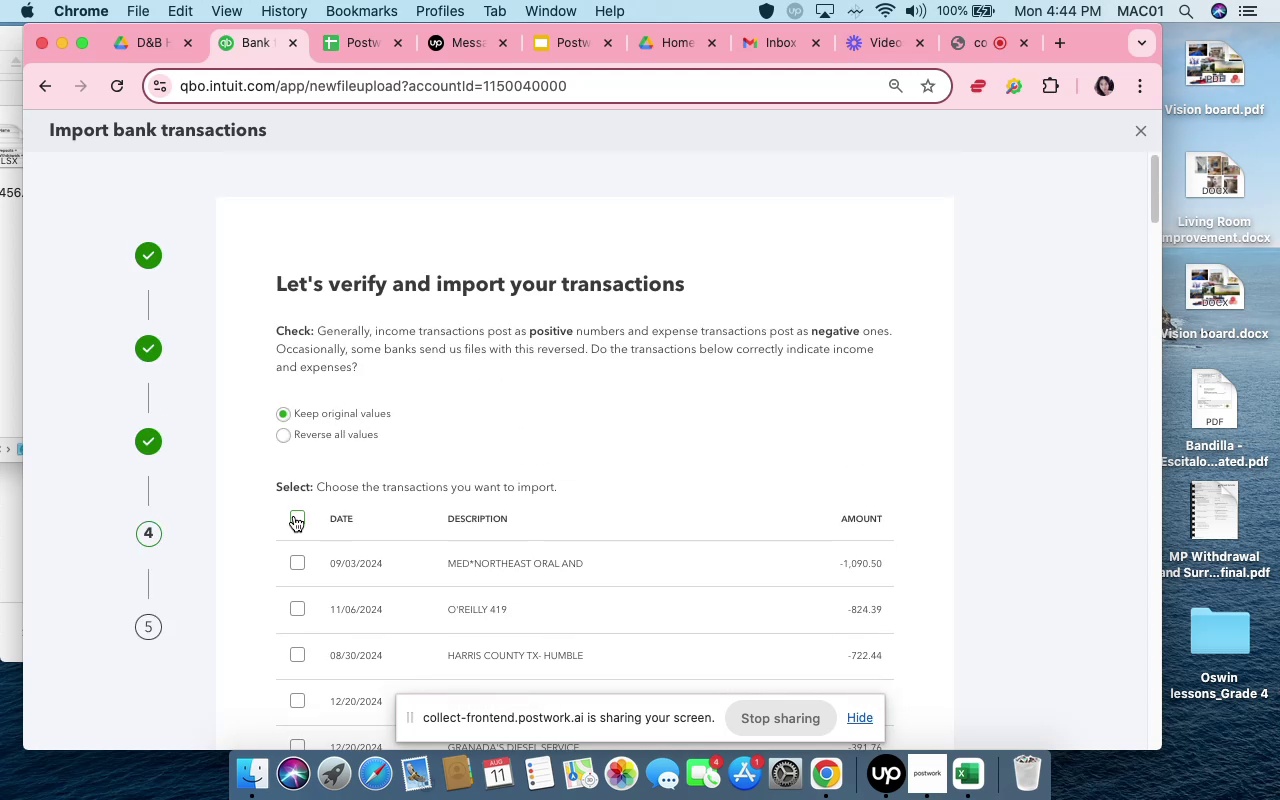 
left_click([294, 517])
 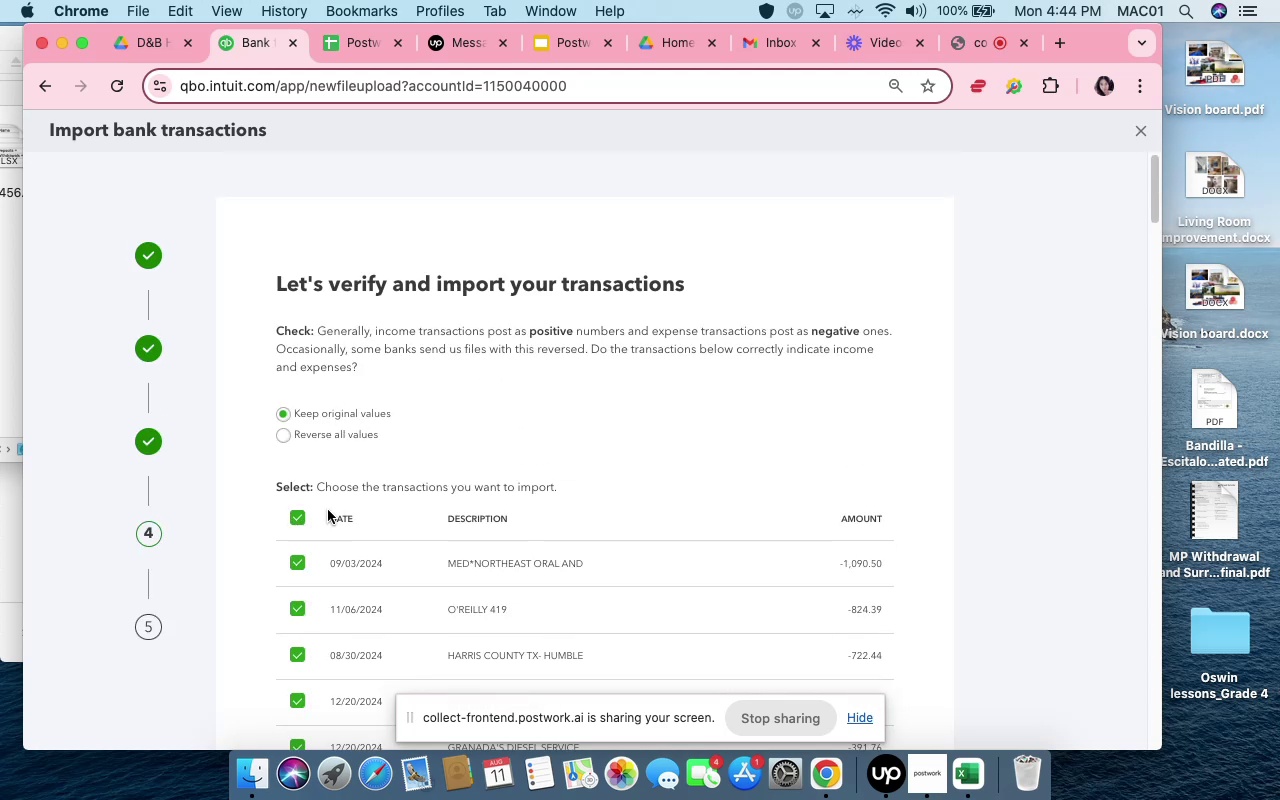 
scroll: coordinate [584, 443], scroll_direction: down, amount: 110.0
 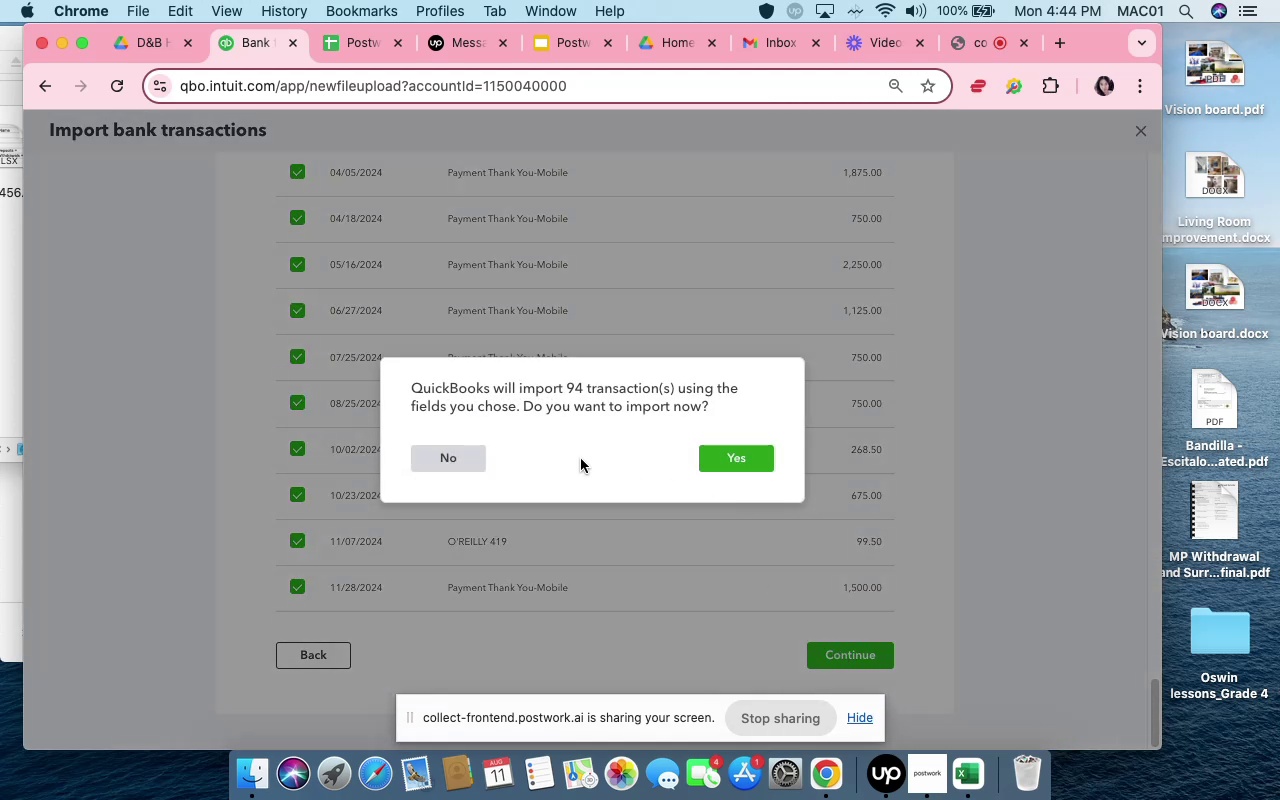 
wait(5.38)
 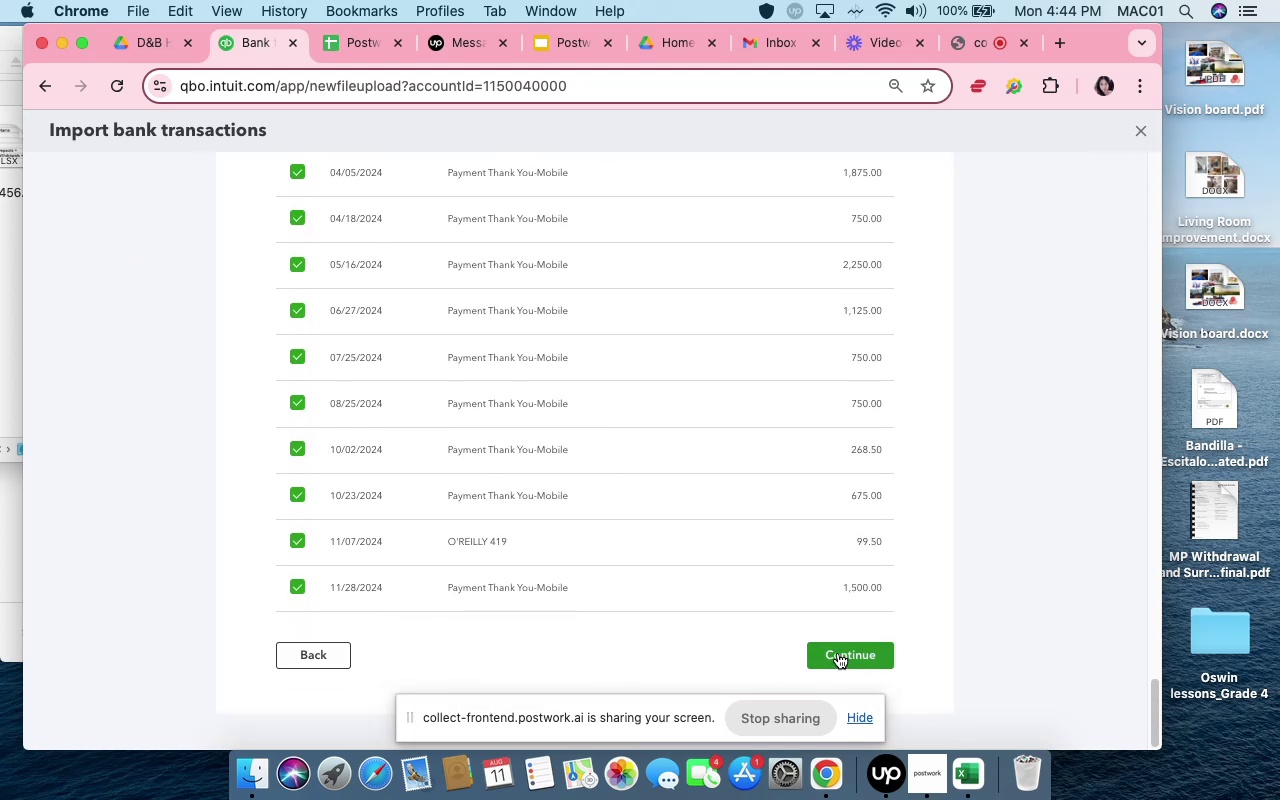 
left_click([113, 588])
 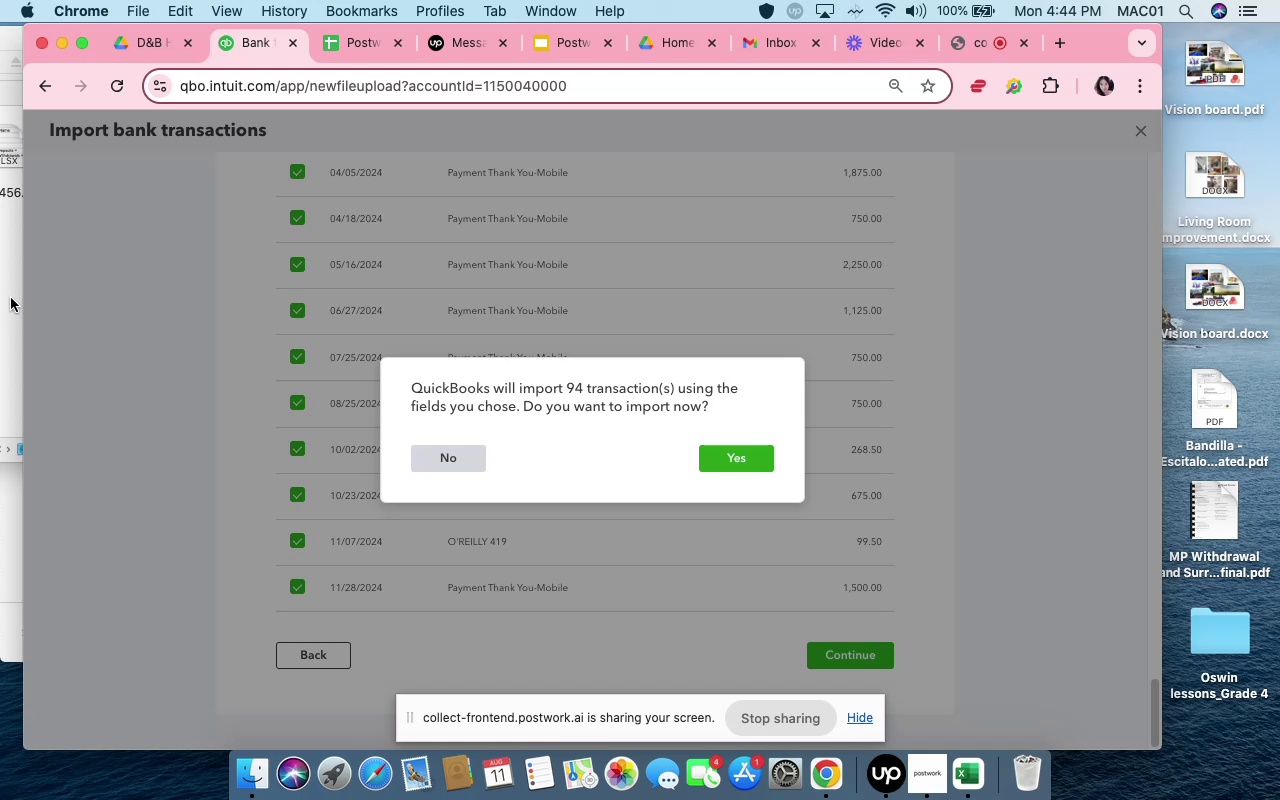 
left_click([11, 296])
 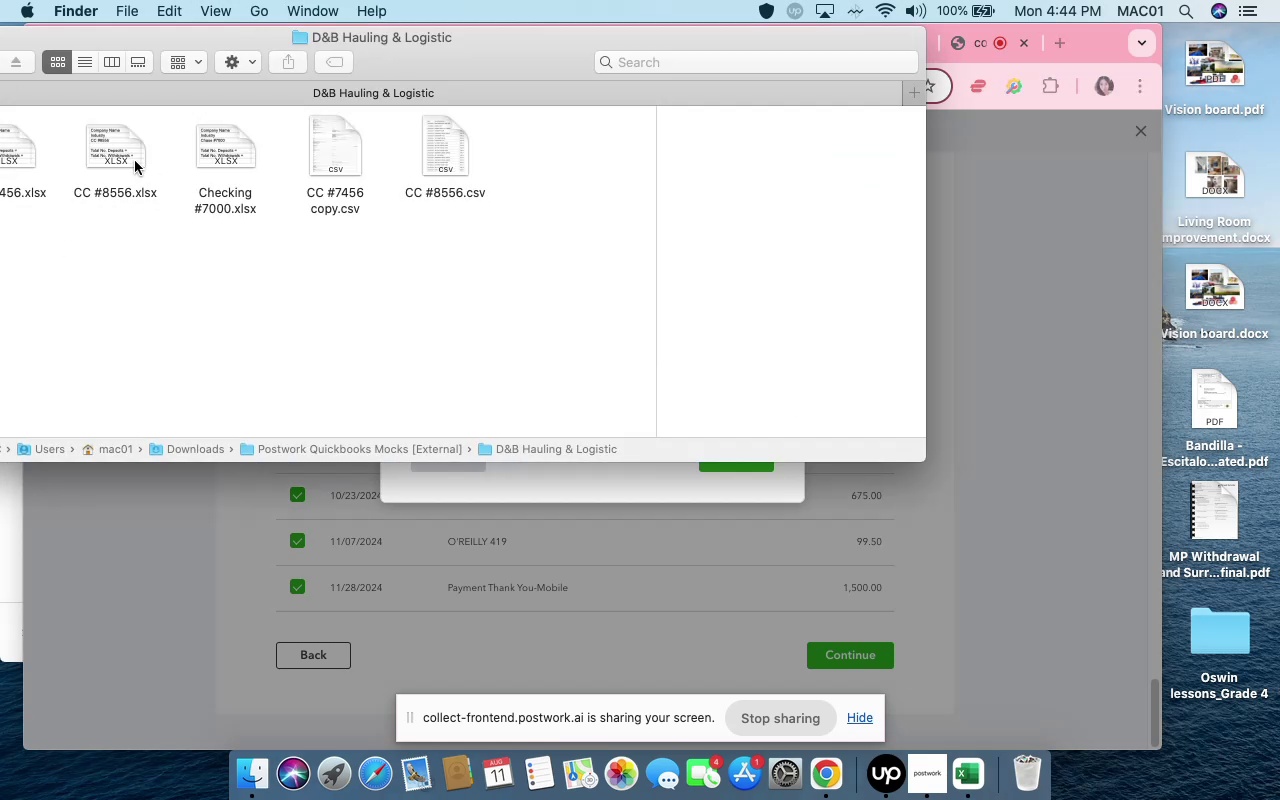 
double_click([134, 160])
 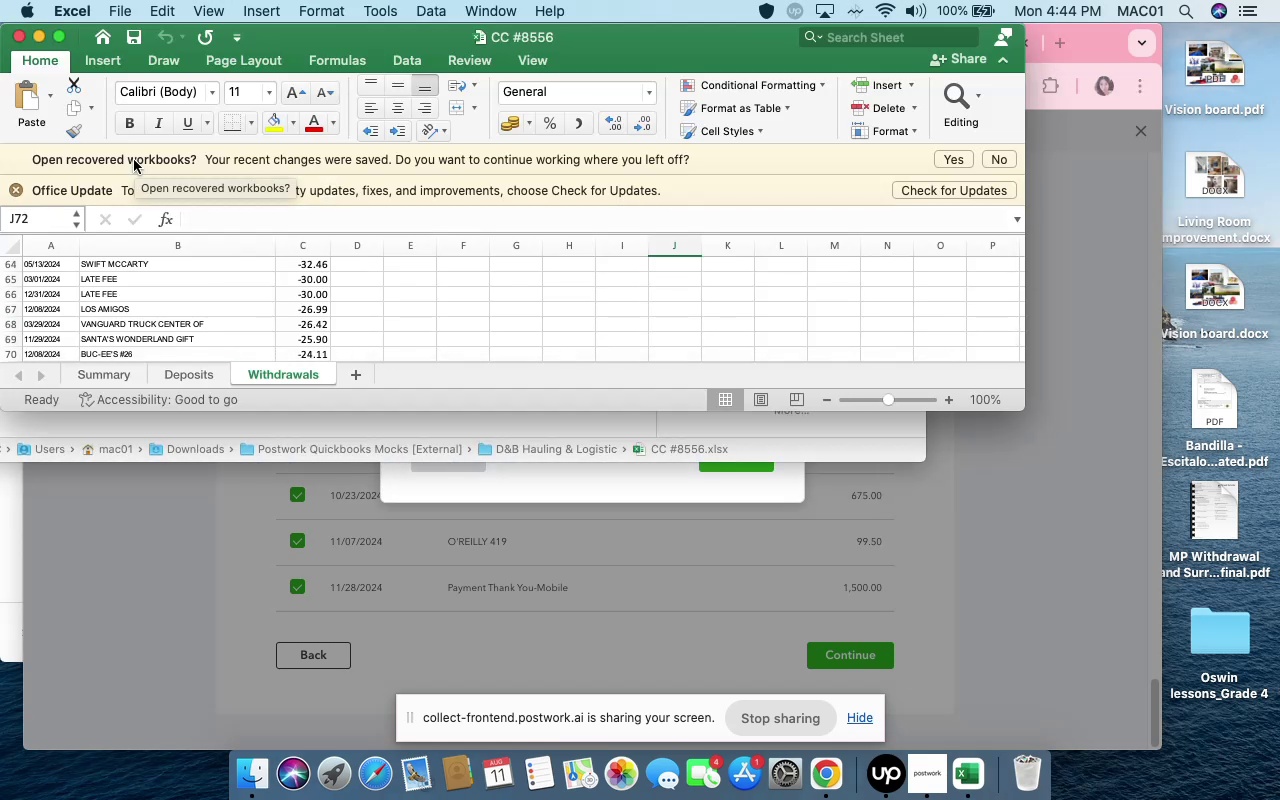 
wait(10.35)
 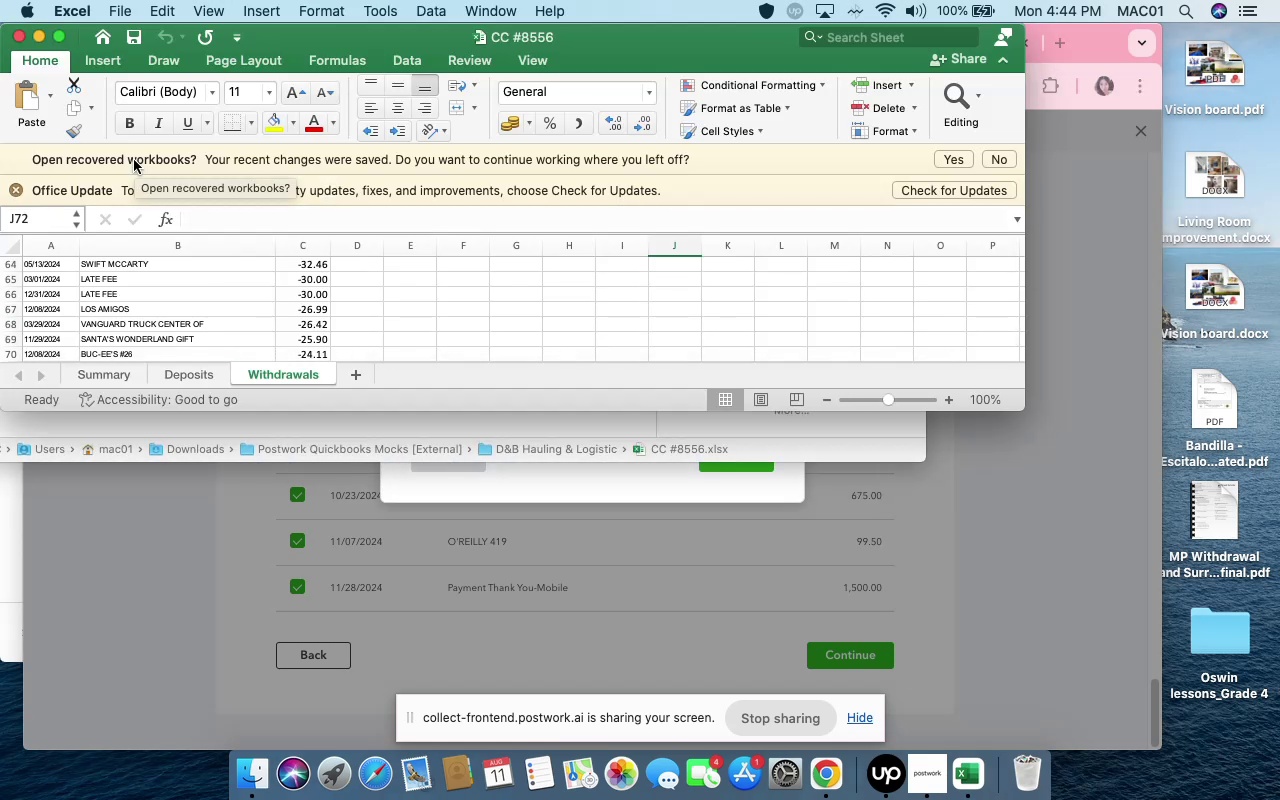 
left_click([126, 372])
 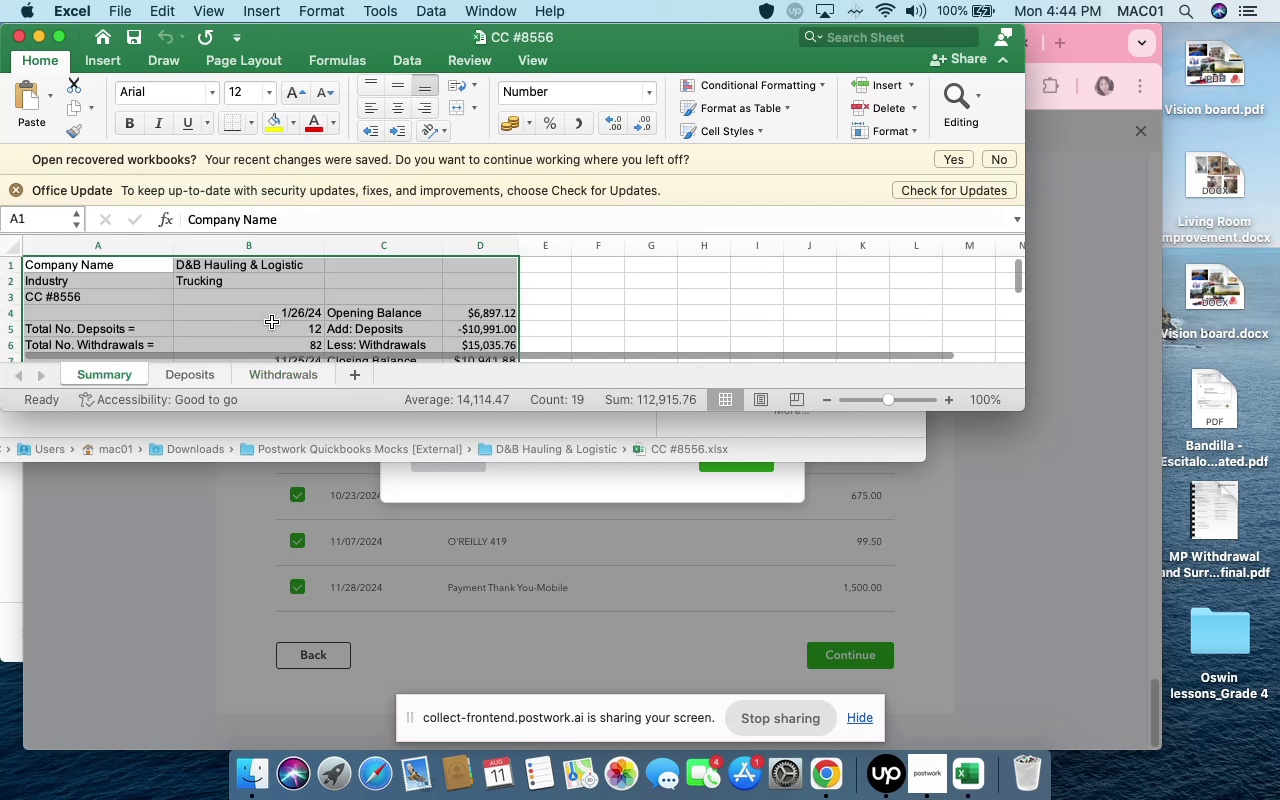 
scroll: coordinate [287, 322], scroll_direction: down, amount: 7.0
 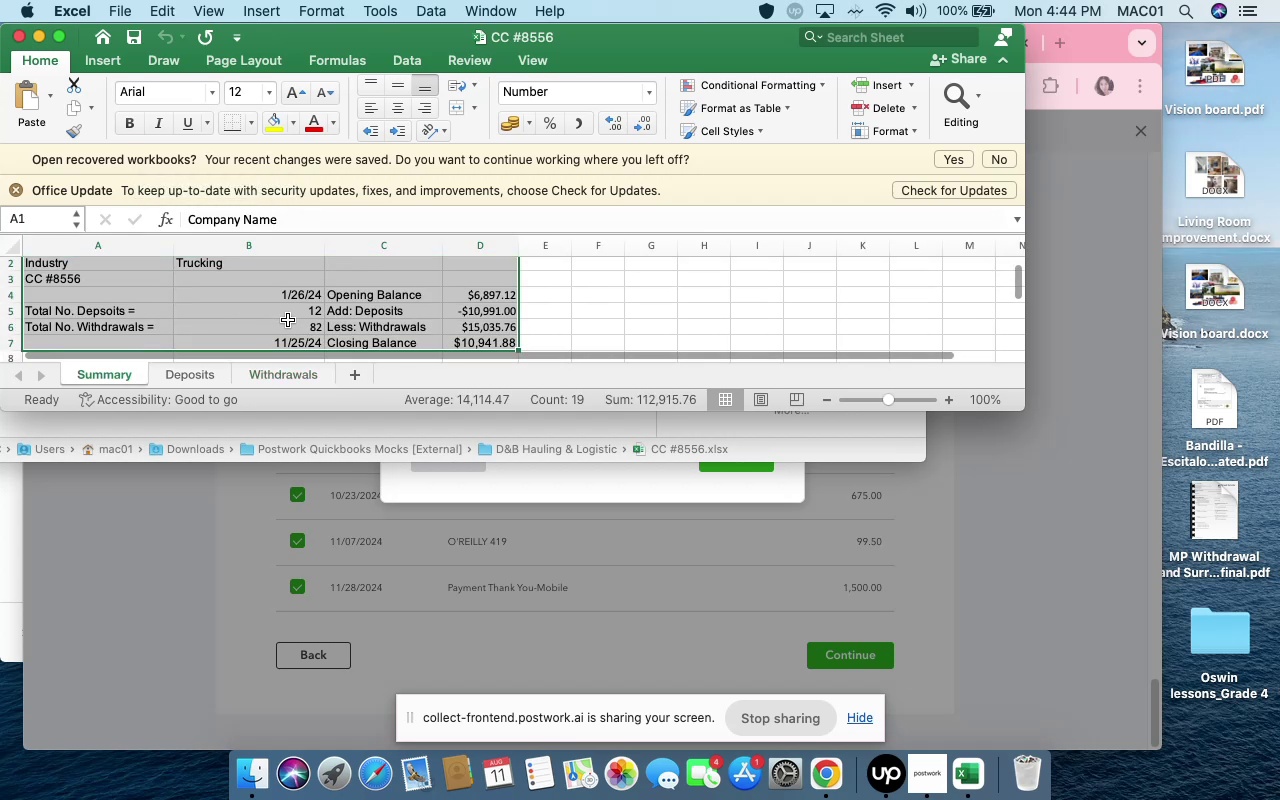 
left_click([289, 319])
 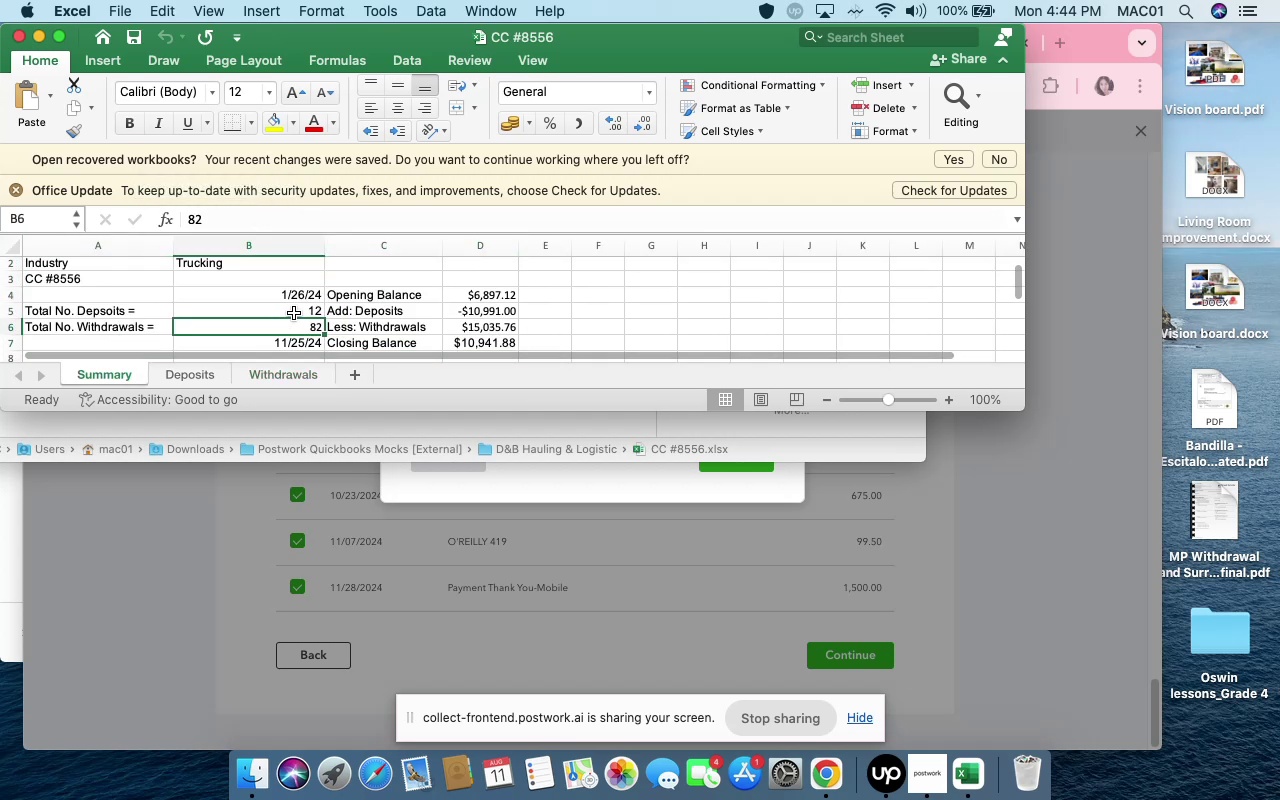 
left_click_drag(start_coordinate=[294, 312], to_coordinate=[295, 324])
 